 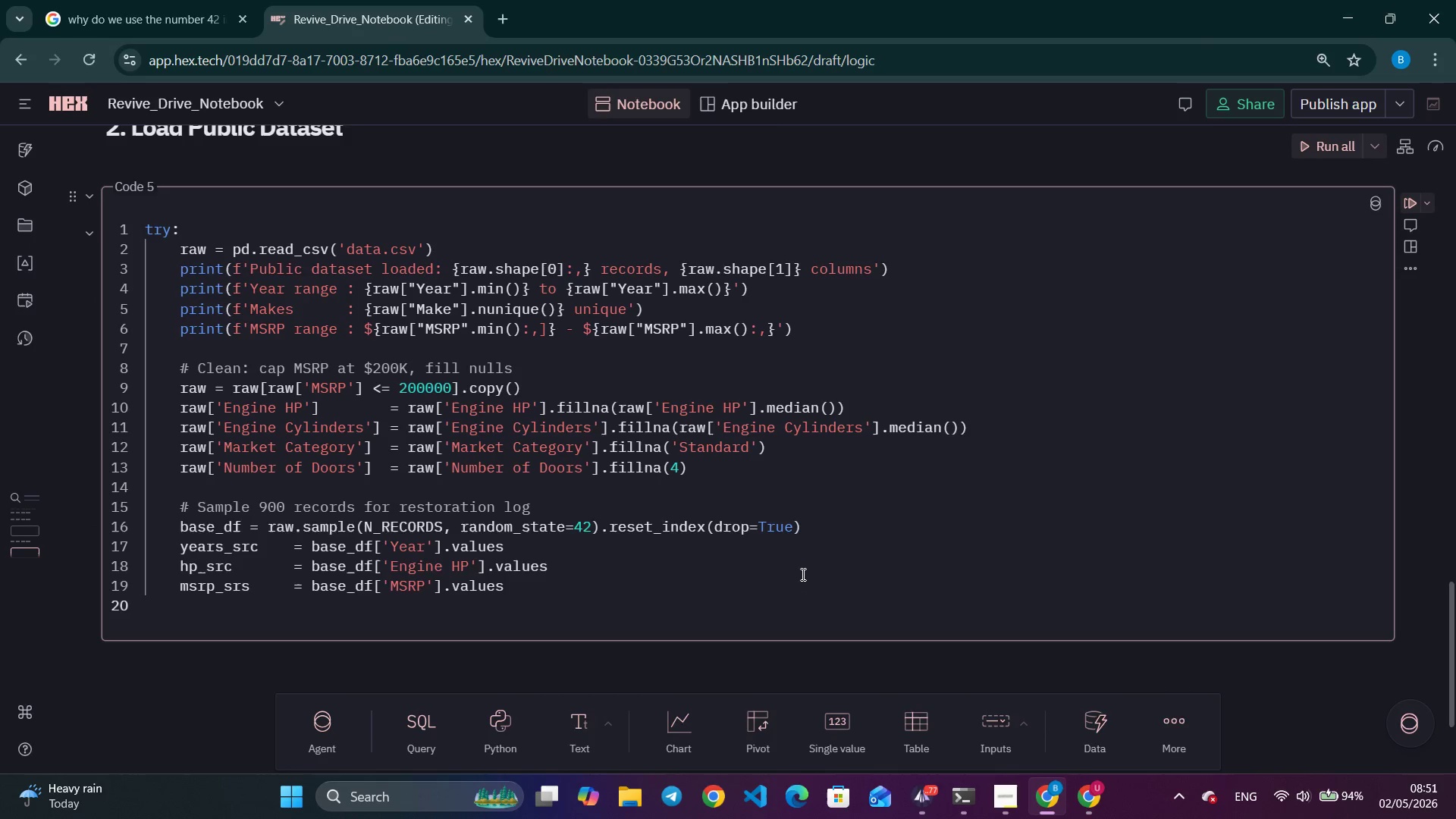 
type(makes_src    = bse)
 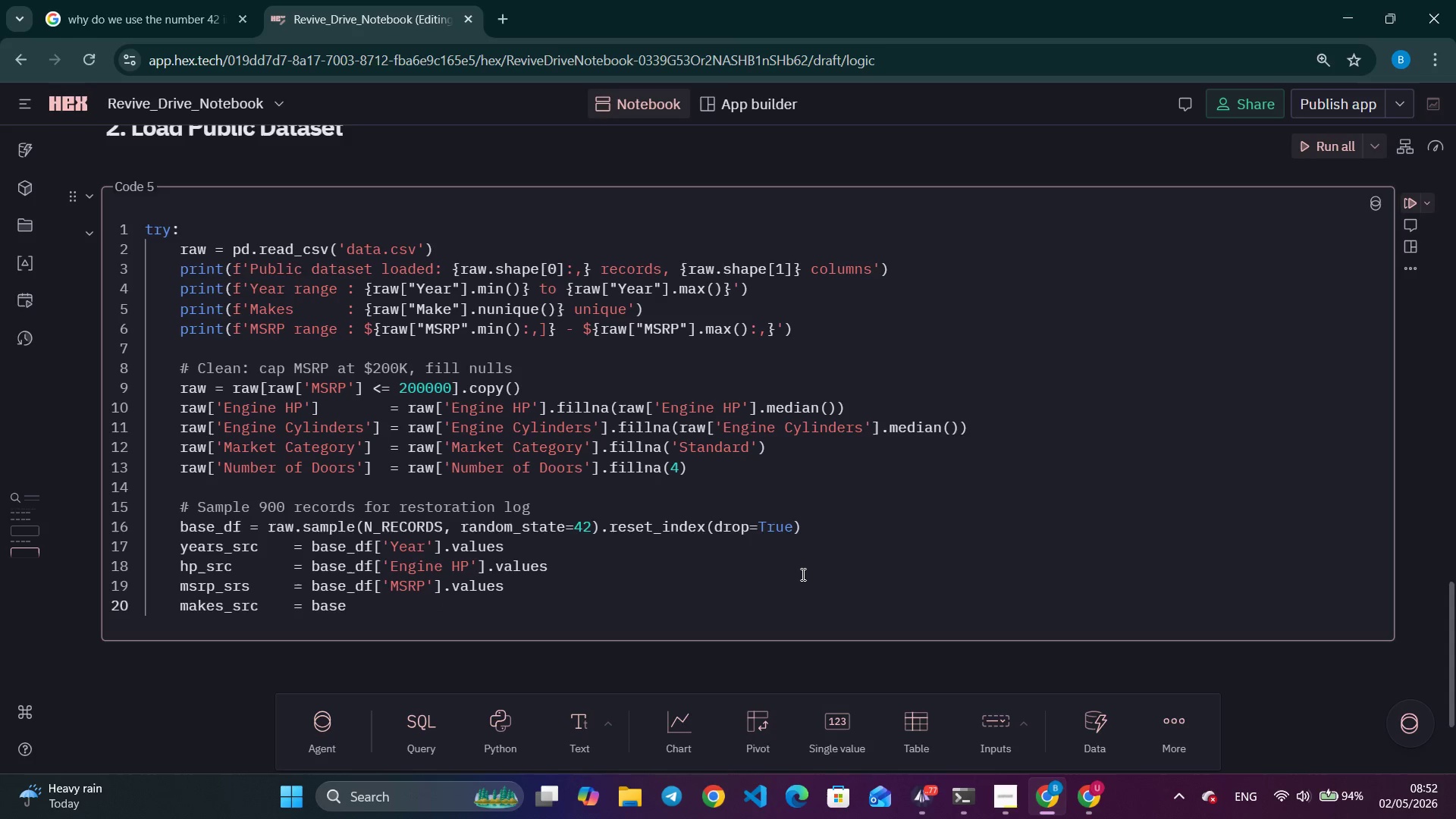 
key(Enter)
 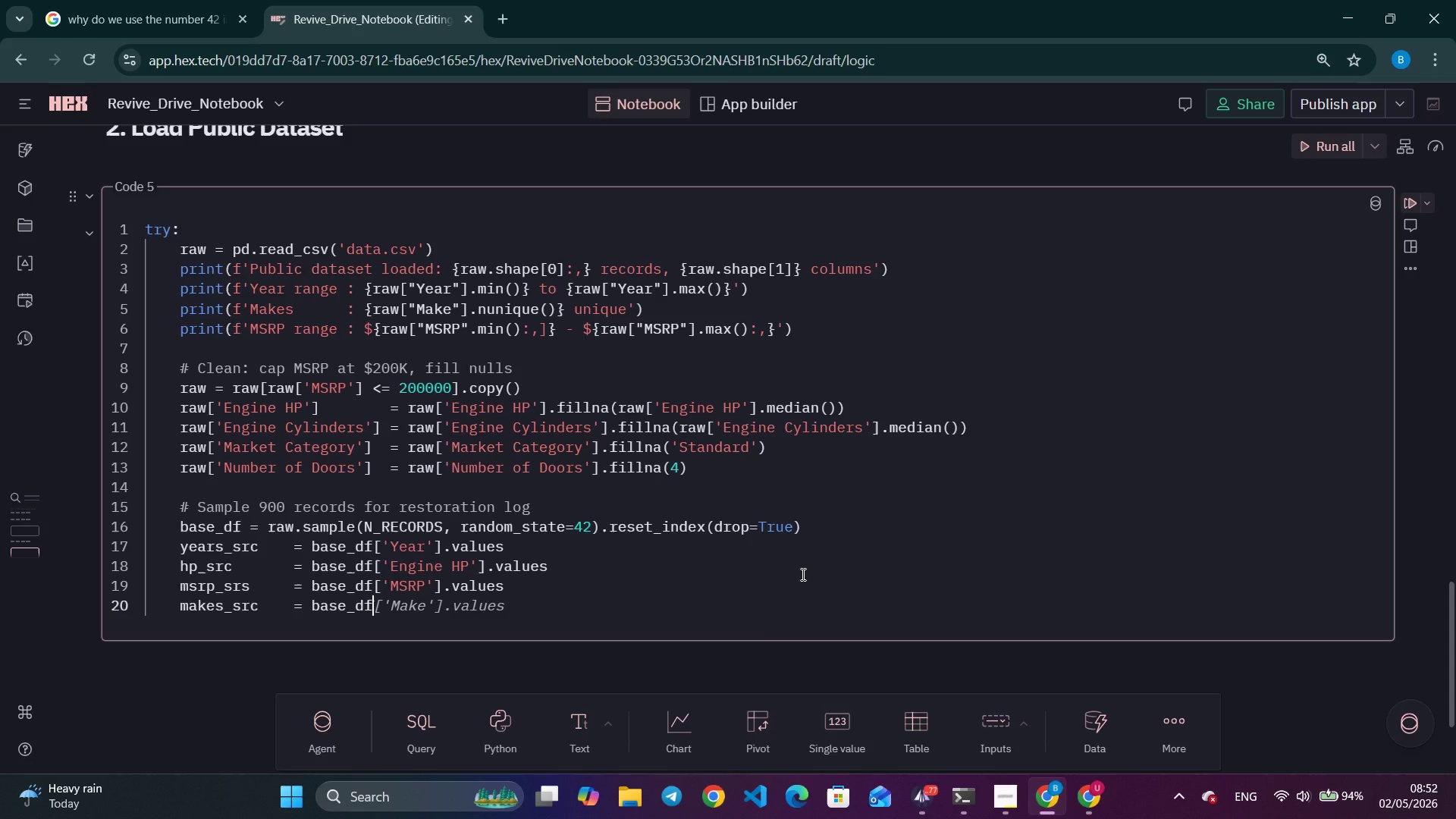 
key(Tab)
 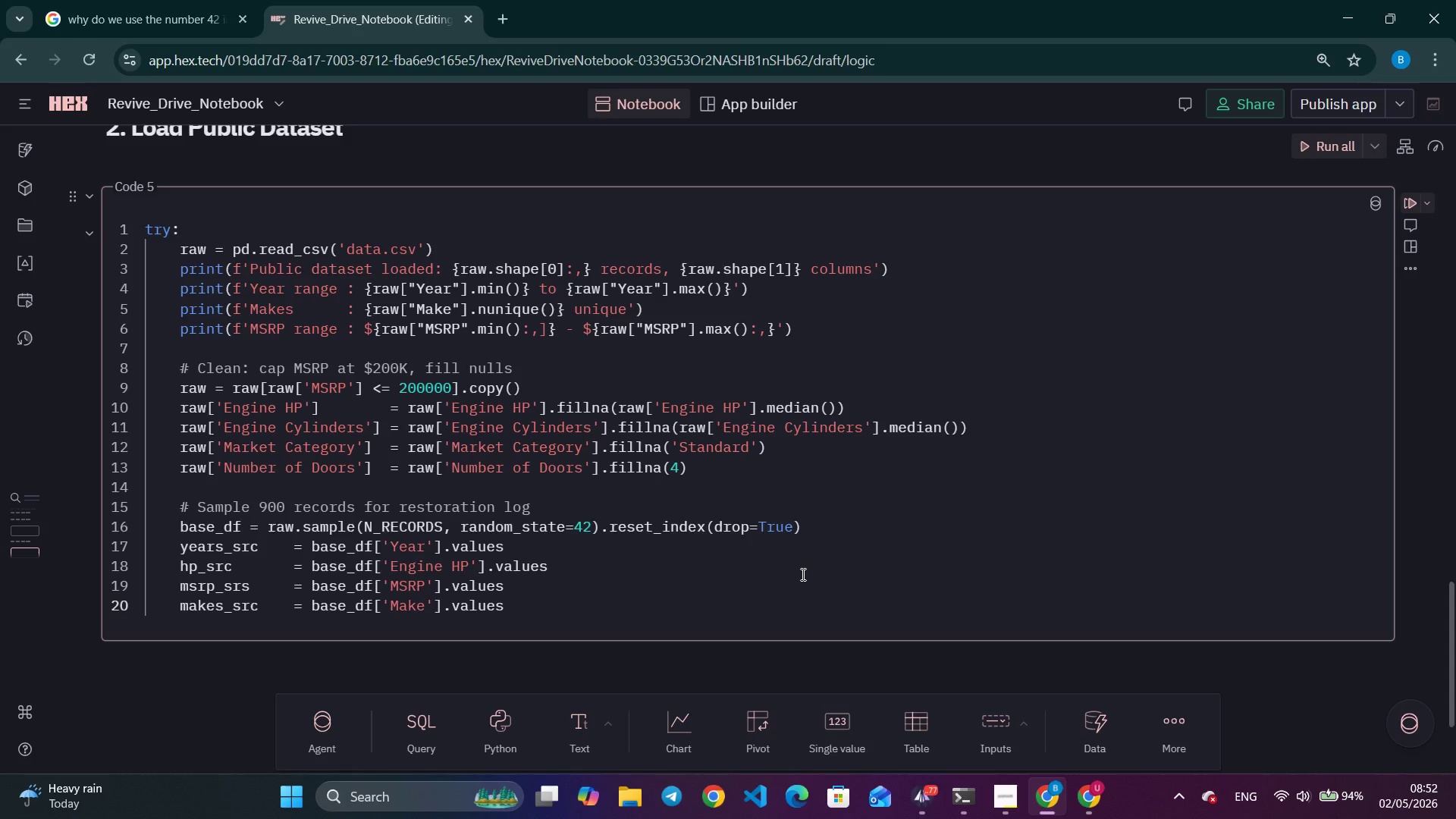 
key(Enter)
 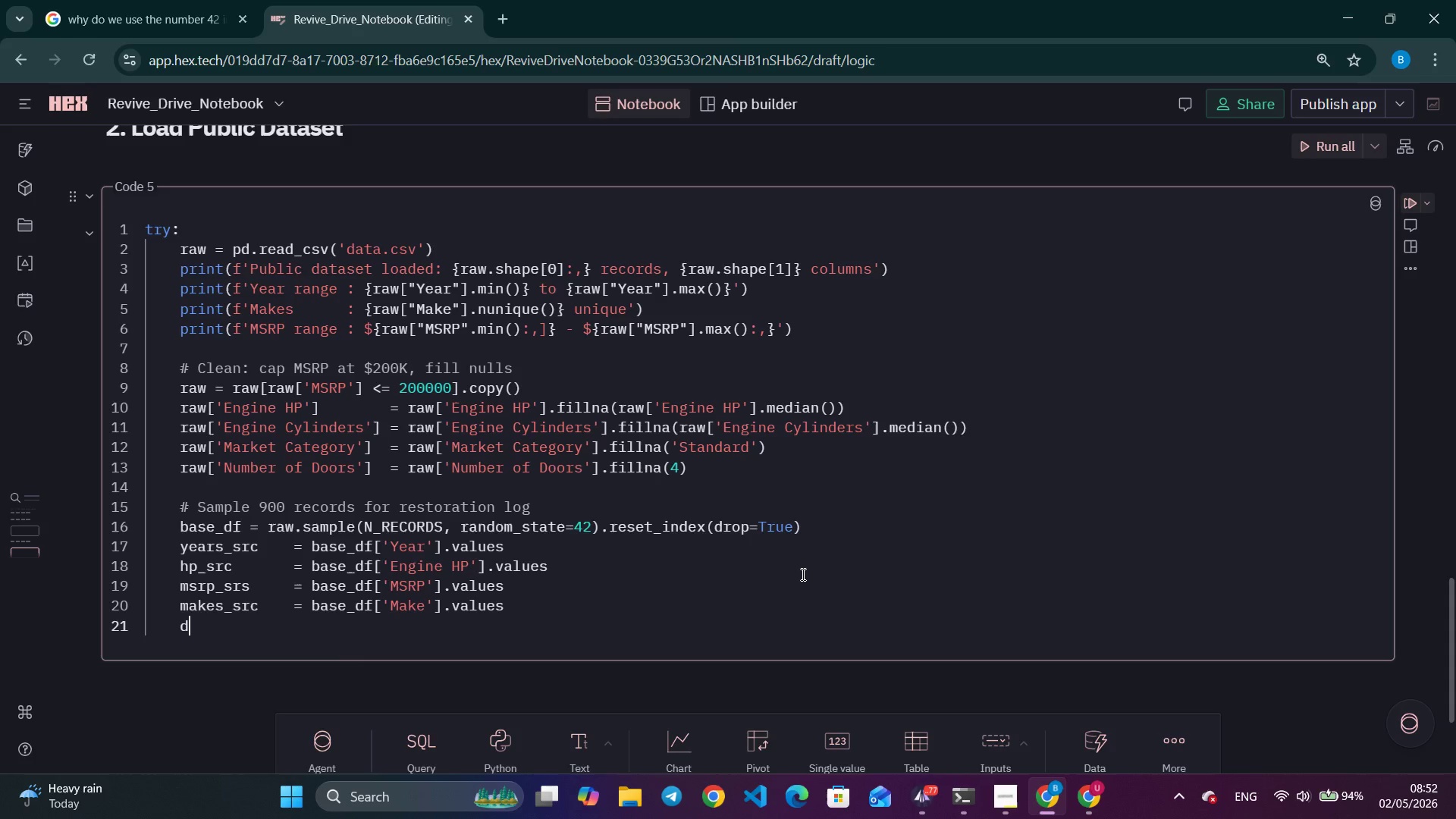 
type(data_source  = p)
key(Backspace)
type('public)
 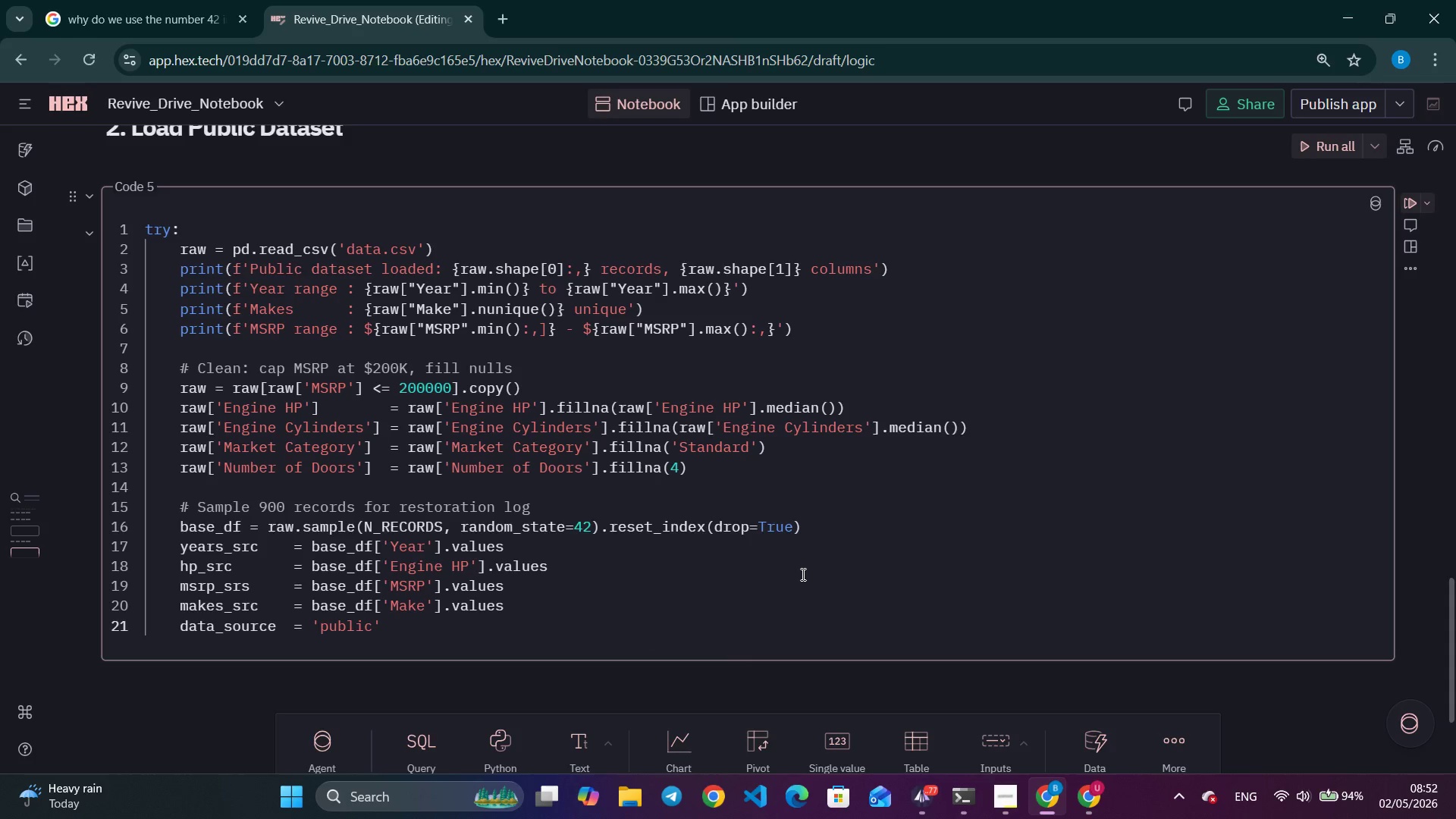 
key(ArrowRight)
 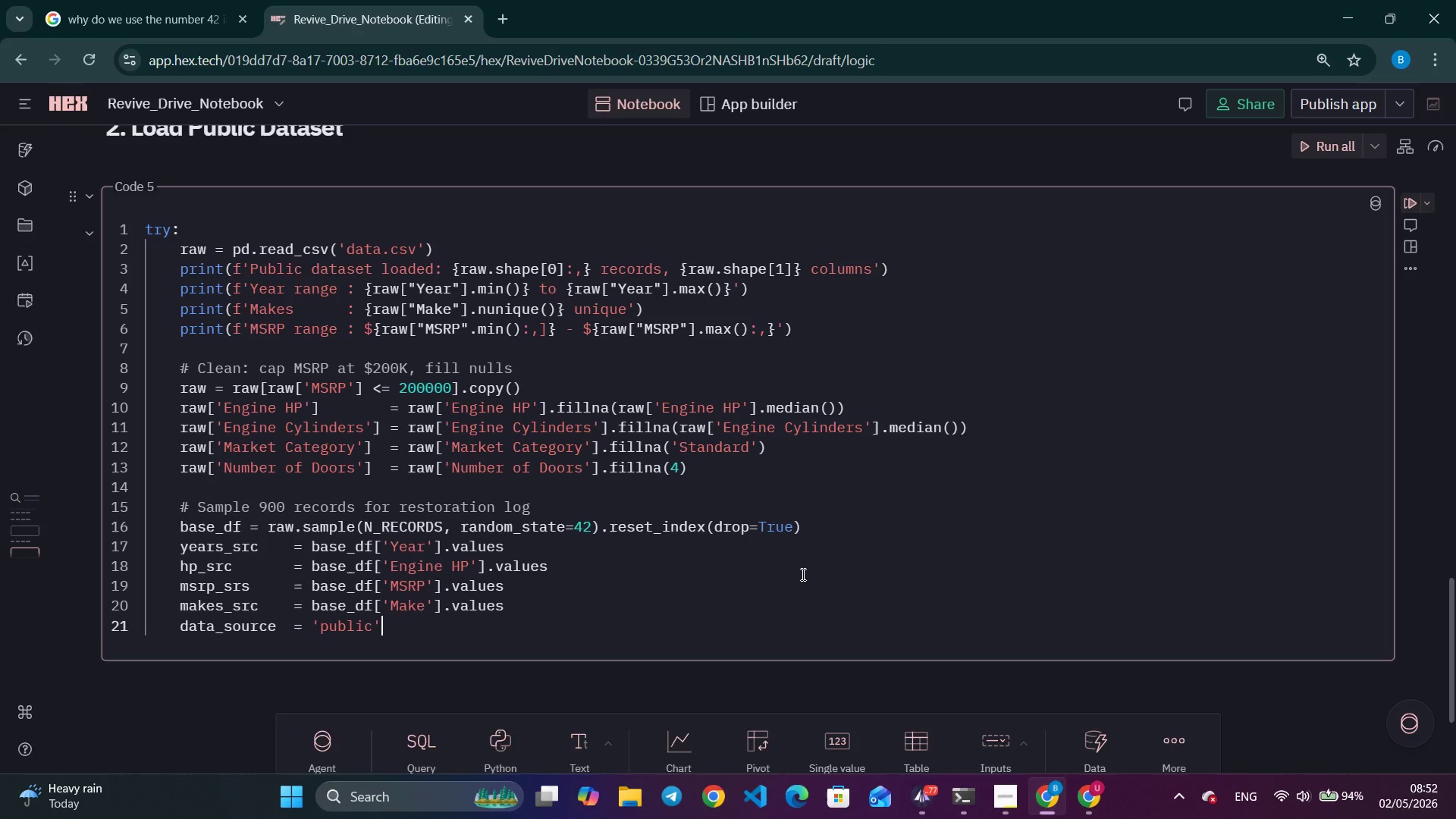 
key(Enter)
 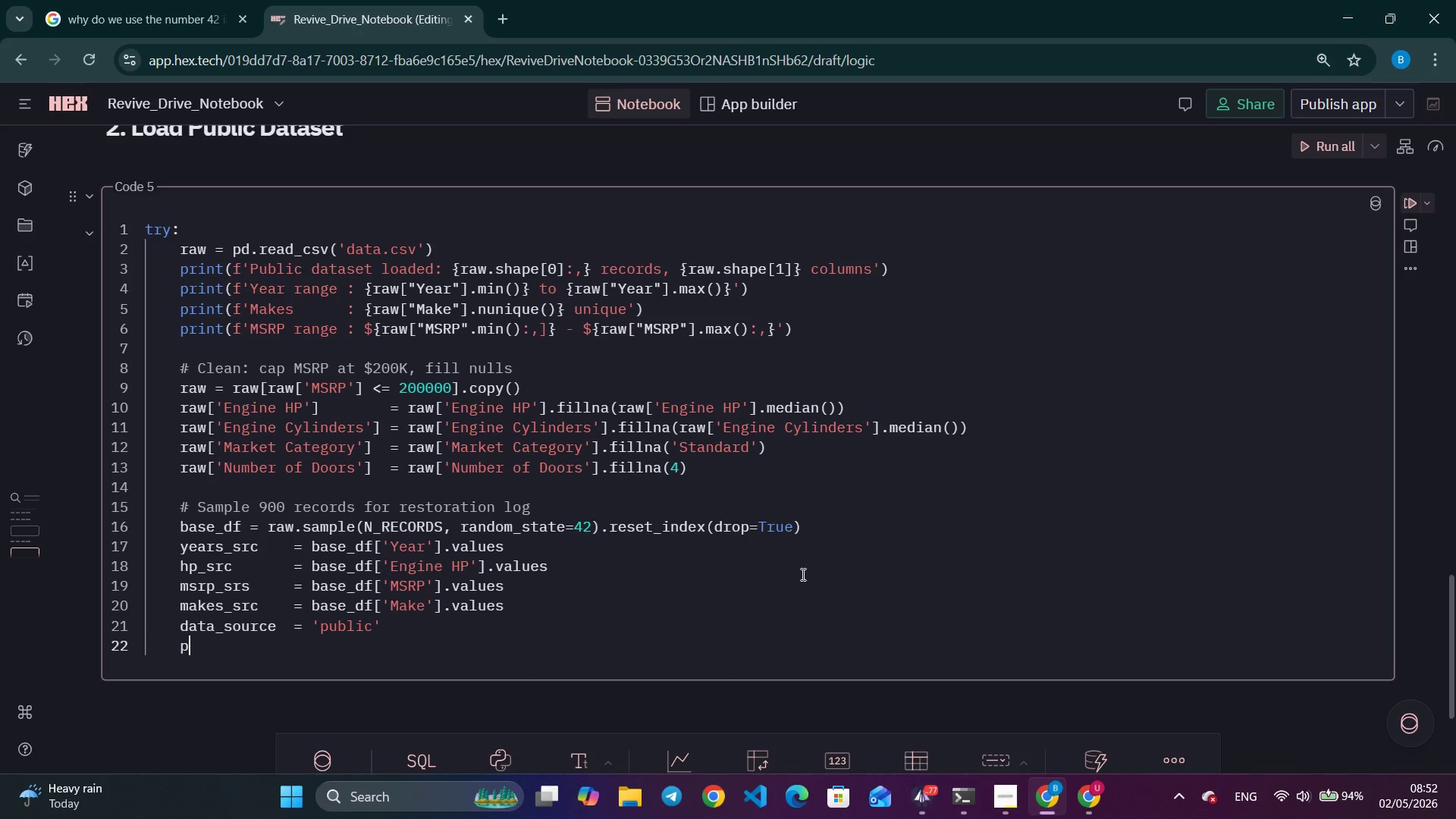 
type(print(f''\nSamples {N_REC)
 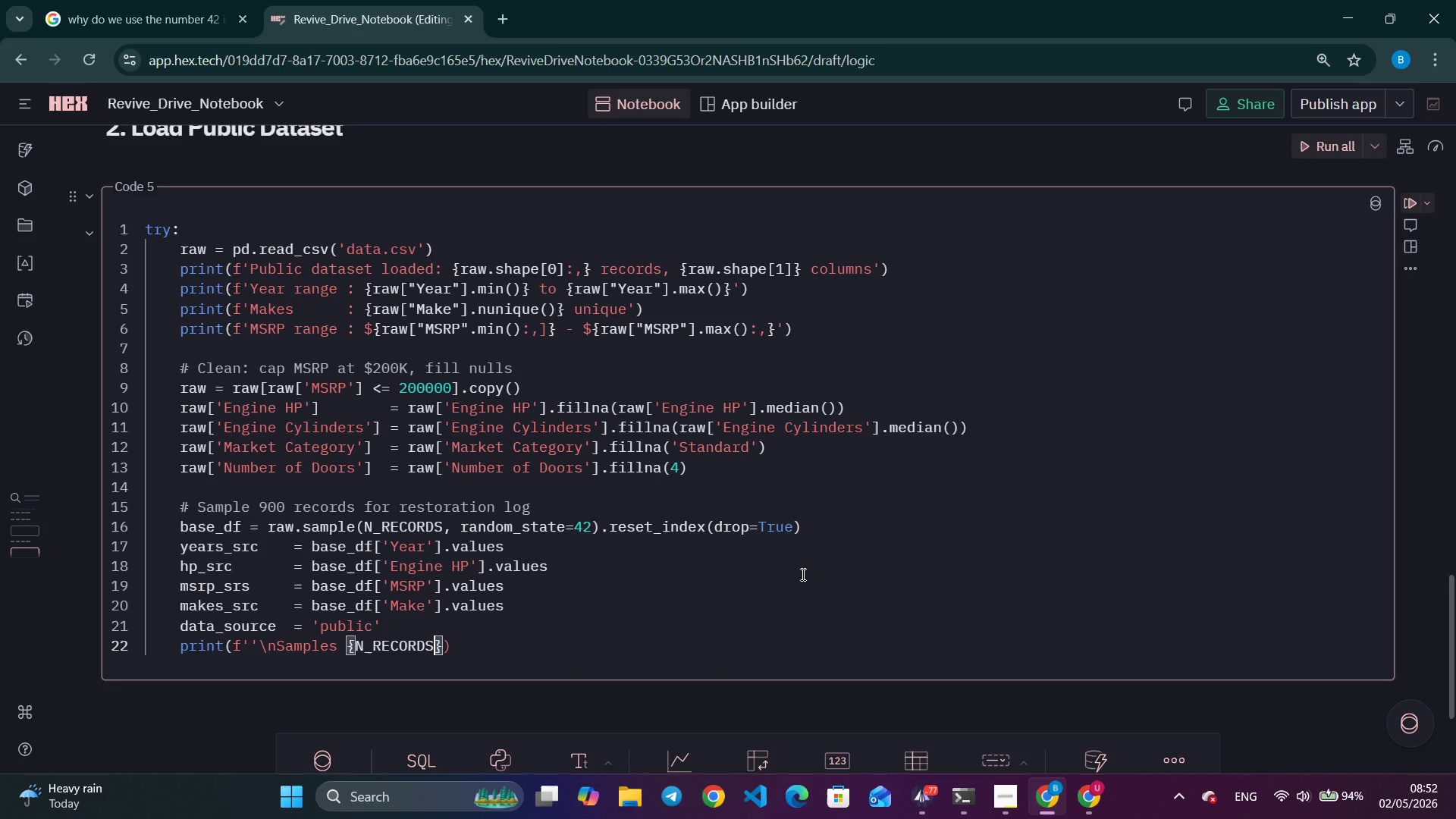 
 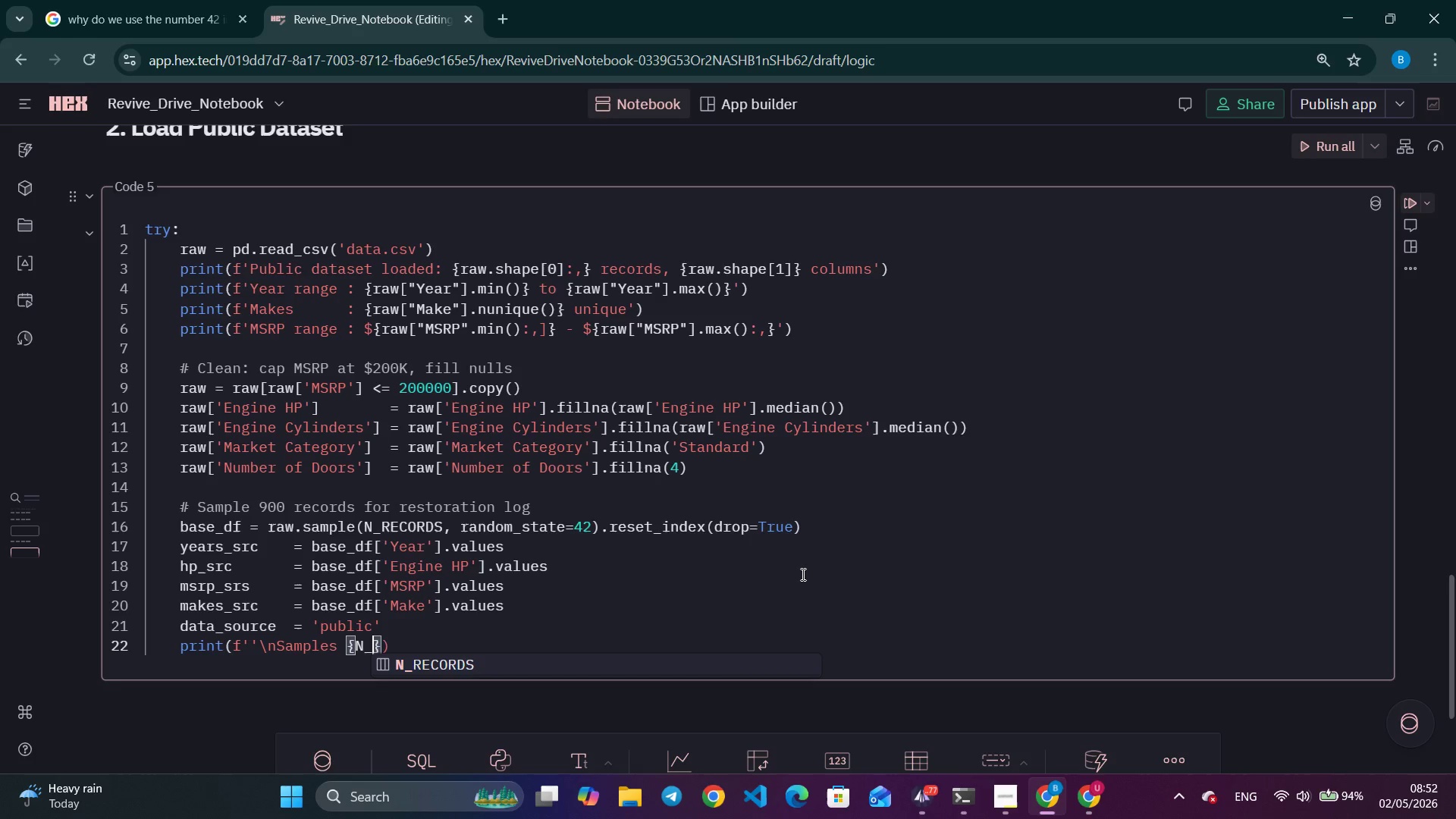 
key(Enter)
 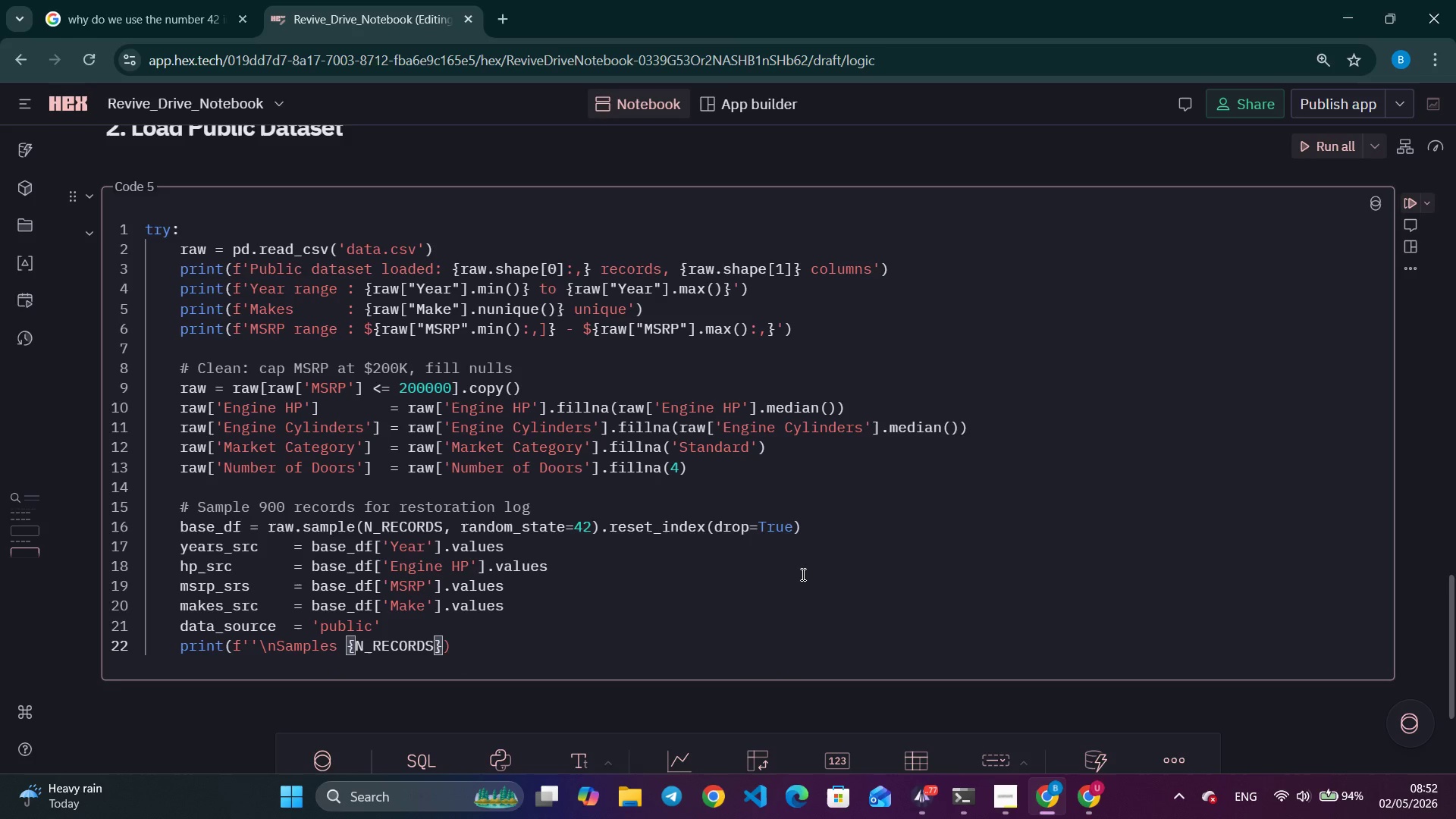 
key(CapsLock)
 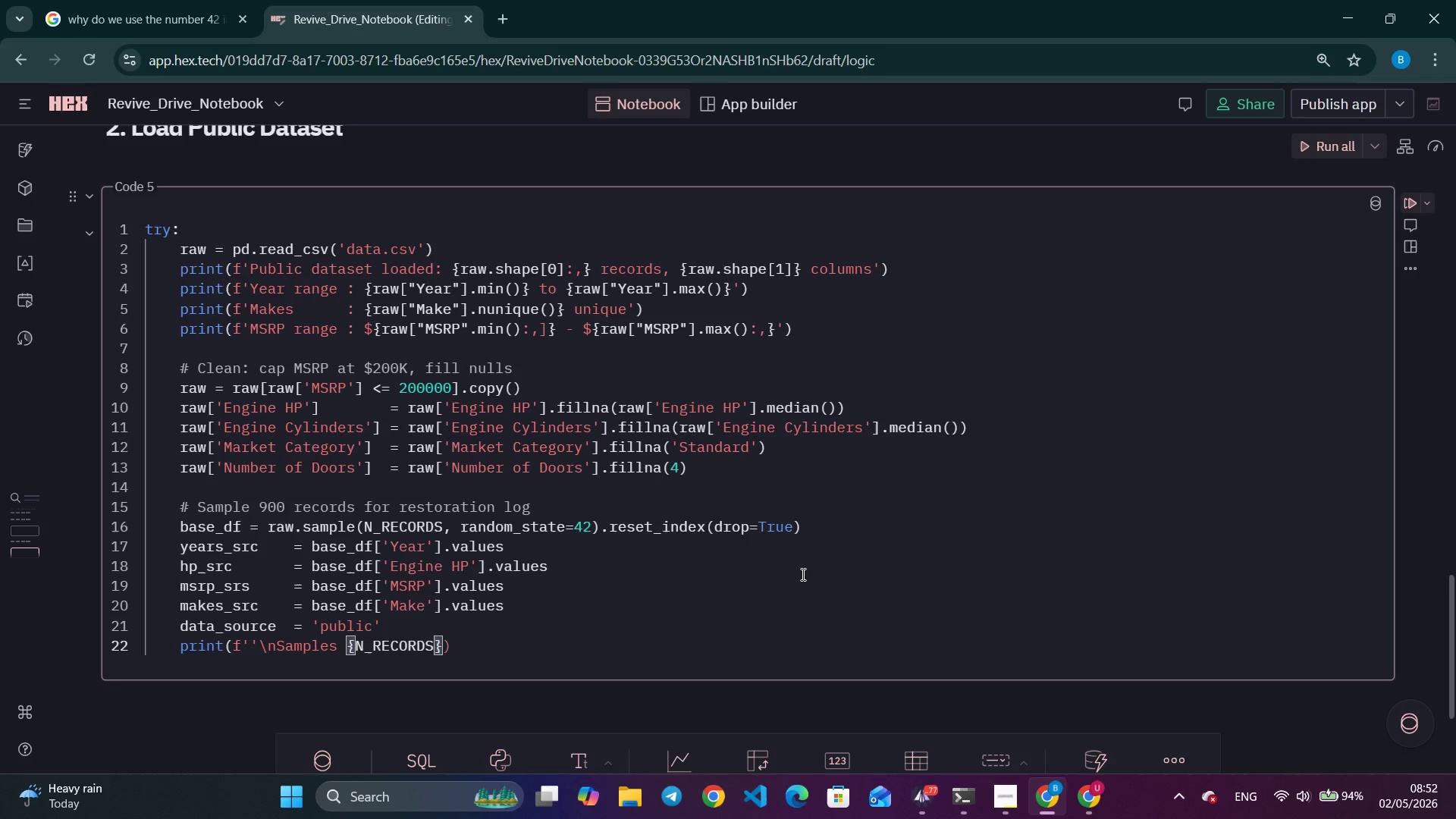 
key(ArrowRight)
 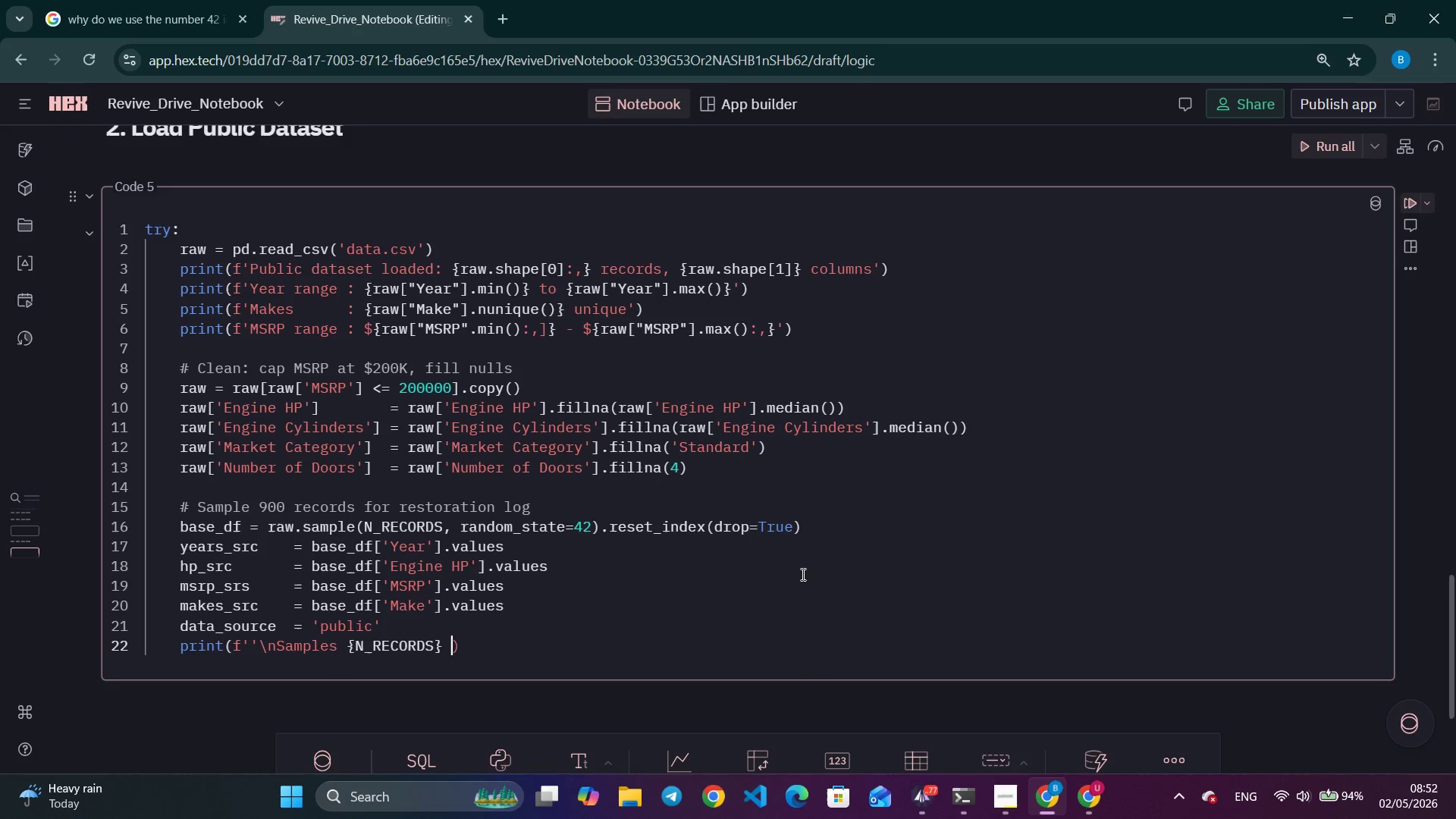 
type( records from public datasaet)
key(Backspace)
key(Backspace)
key(Backspace)
type(et.)
 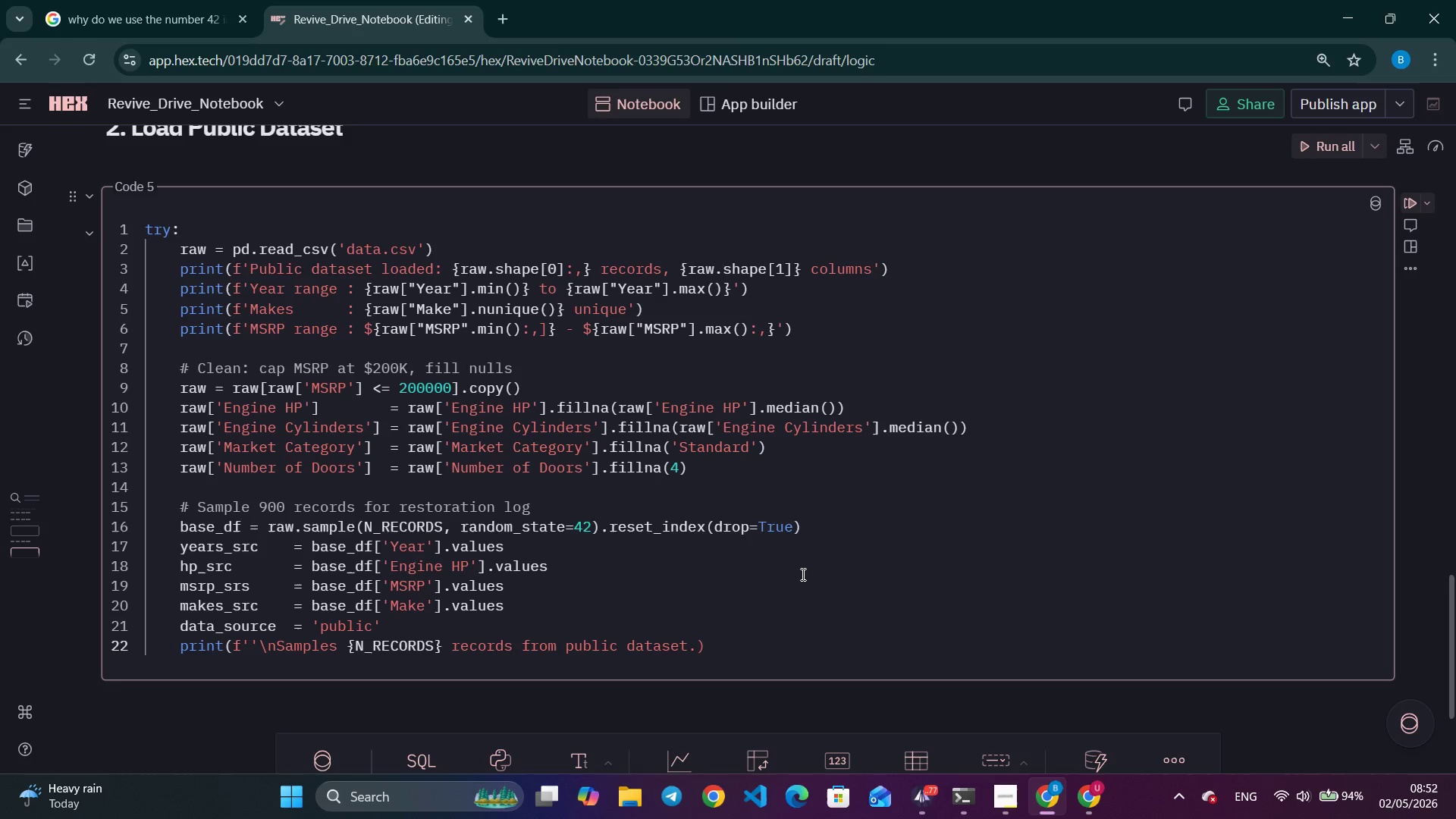 
key(ArrowRight)
 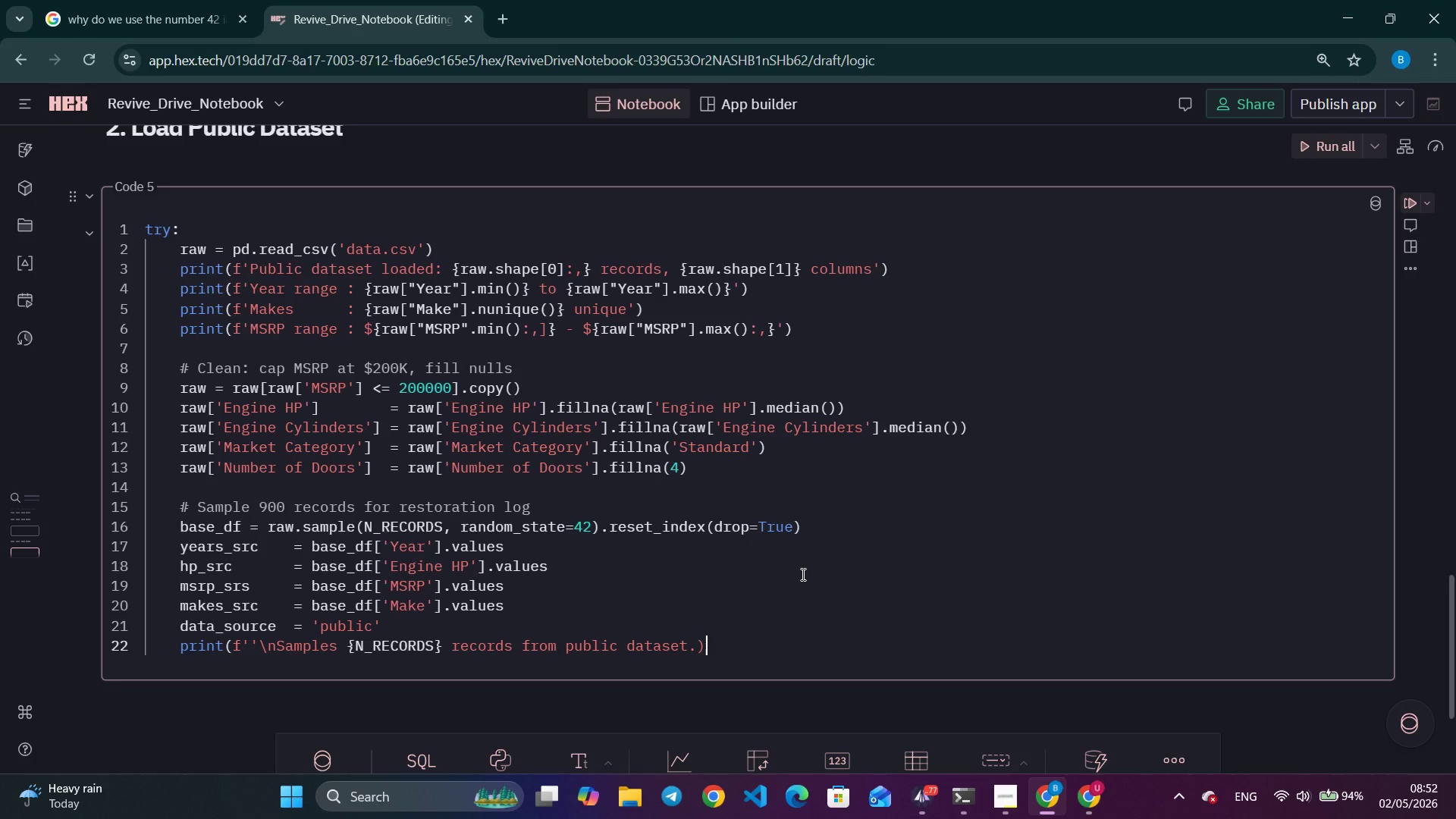 
key(ArrowRight)
 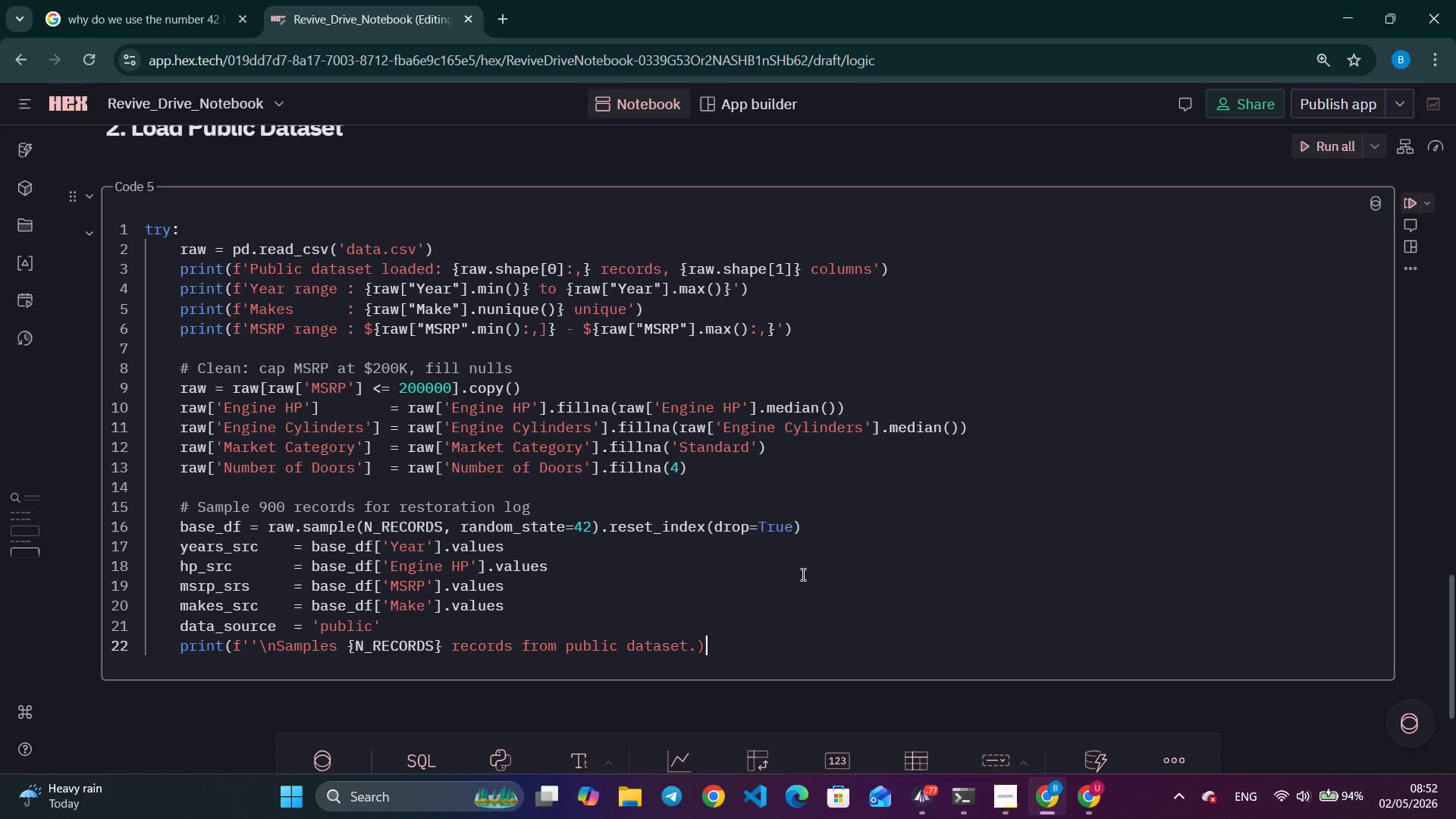 
key(Enter)
 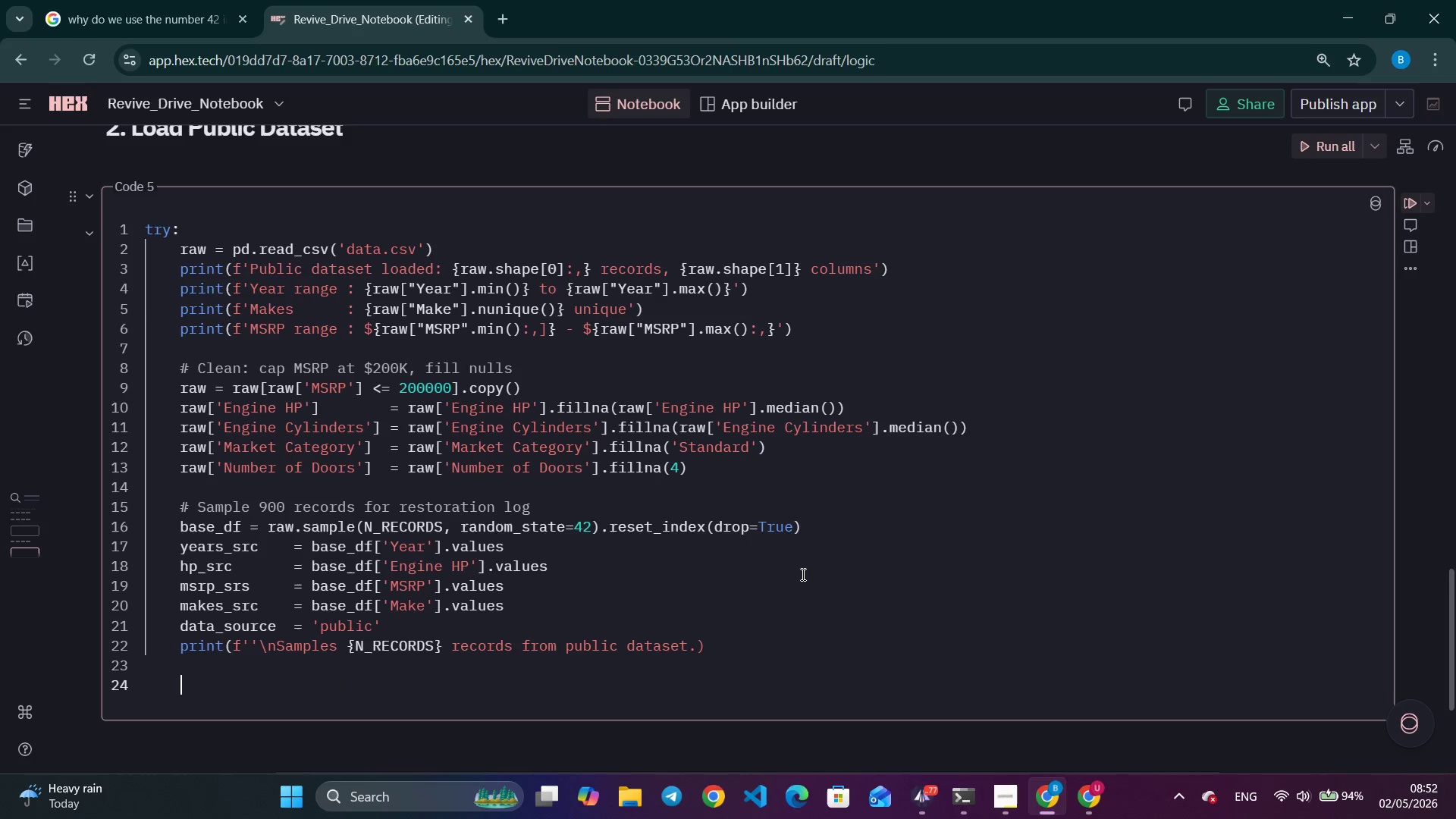 
key(Enter)
 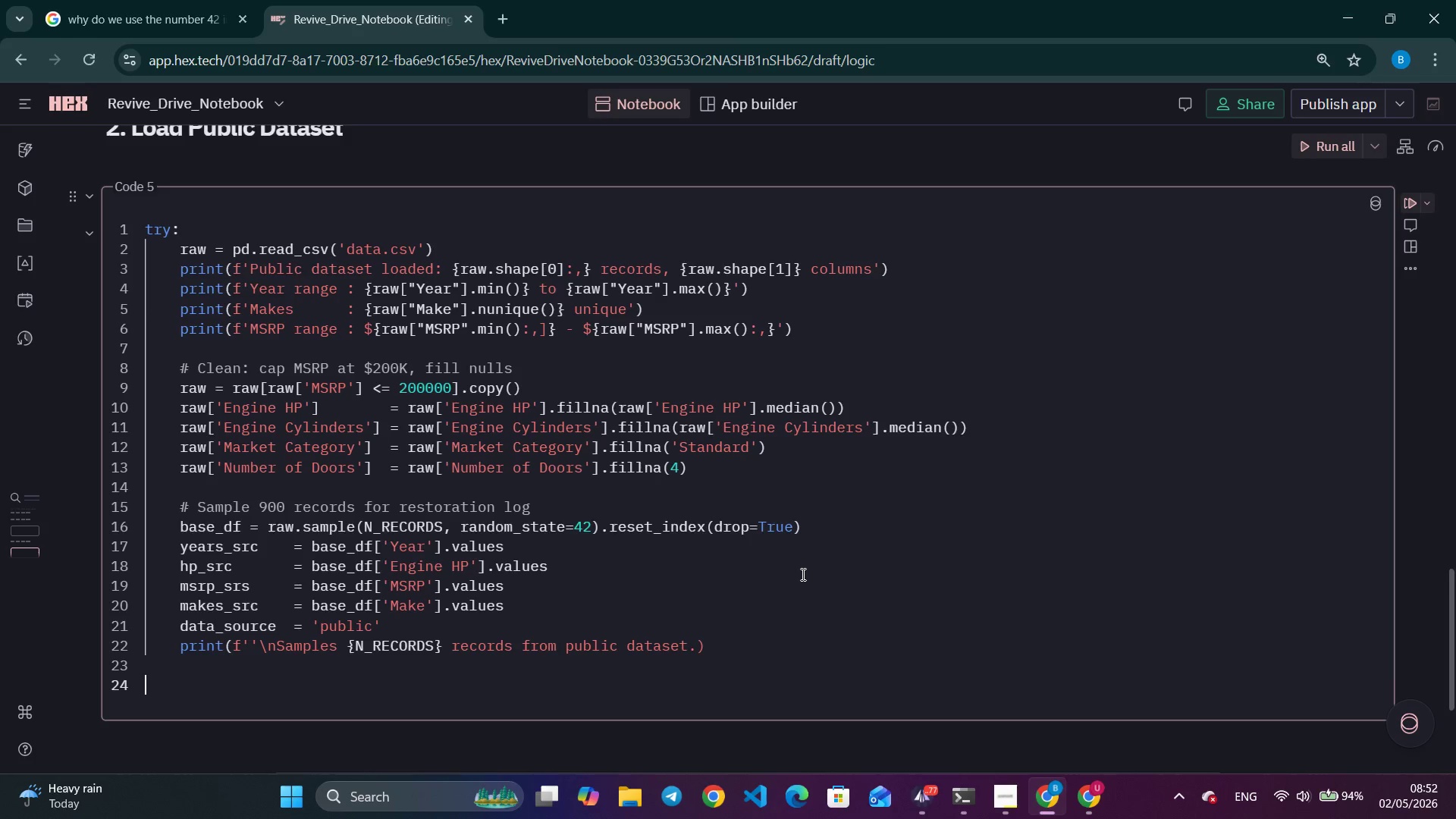 
key(Backspace)
type(escept FILE)
key(Backspace)
key(Backspace)
type(c)
key(Backspace)
type(x)
key(Backspace)
key(Backspace)
type(xce)
 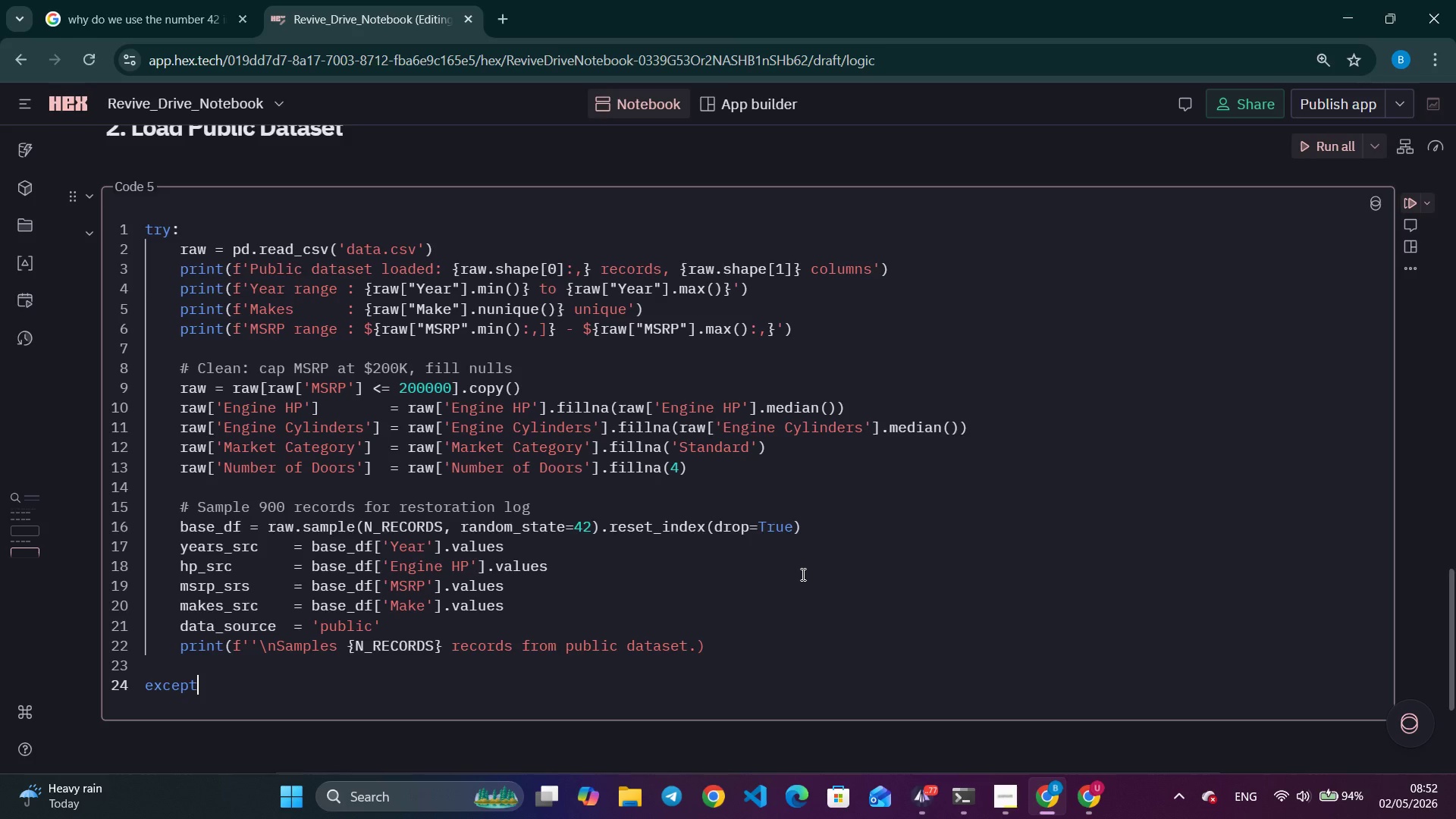 
key(Enter)
 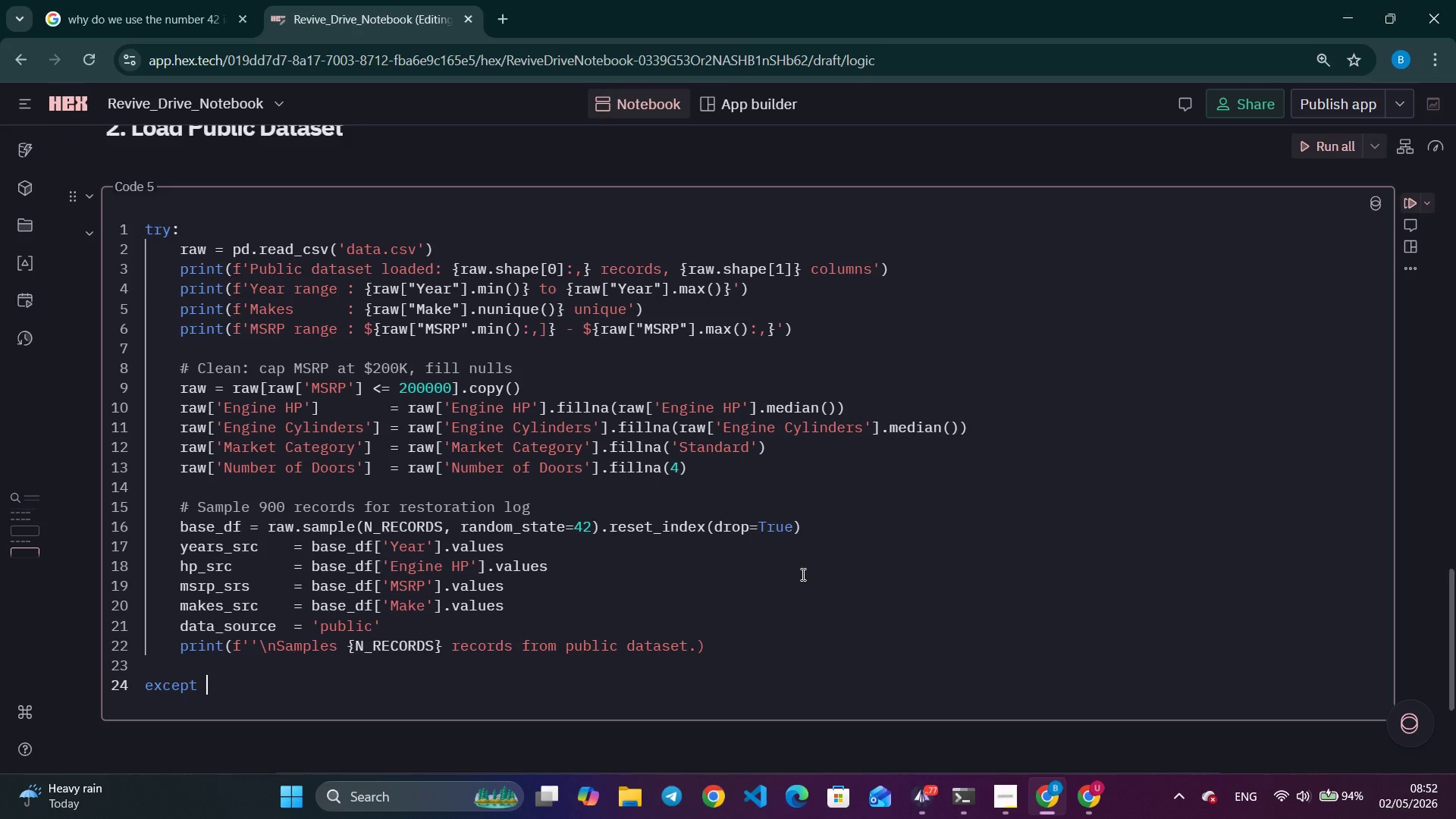 
type( FILE)
key(Backspace)
key(Backspace)
key(Backspace)
type(ilnot)
 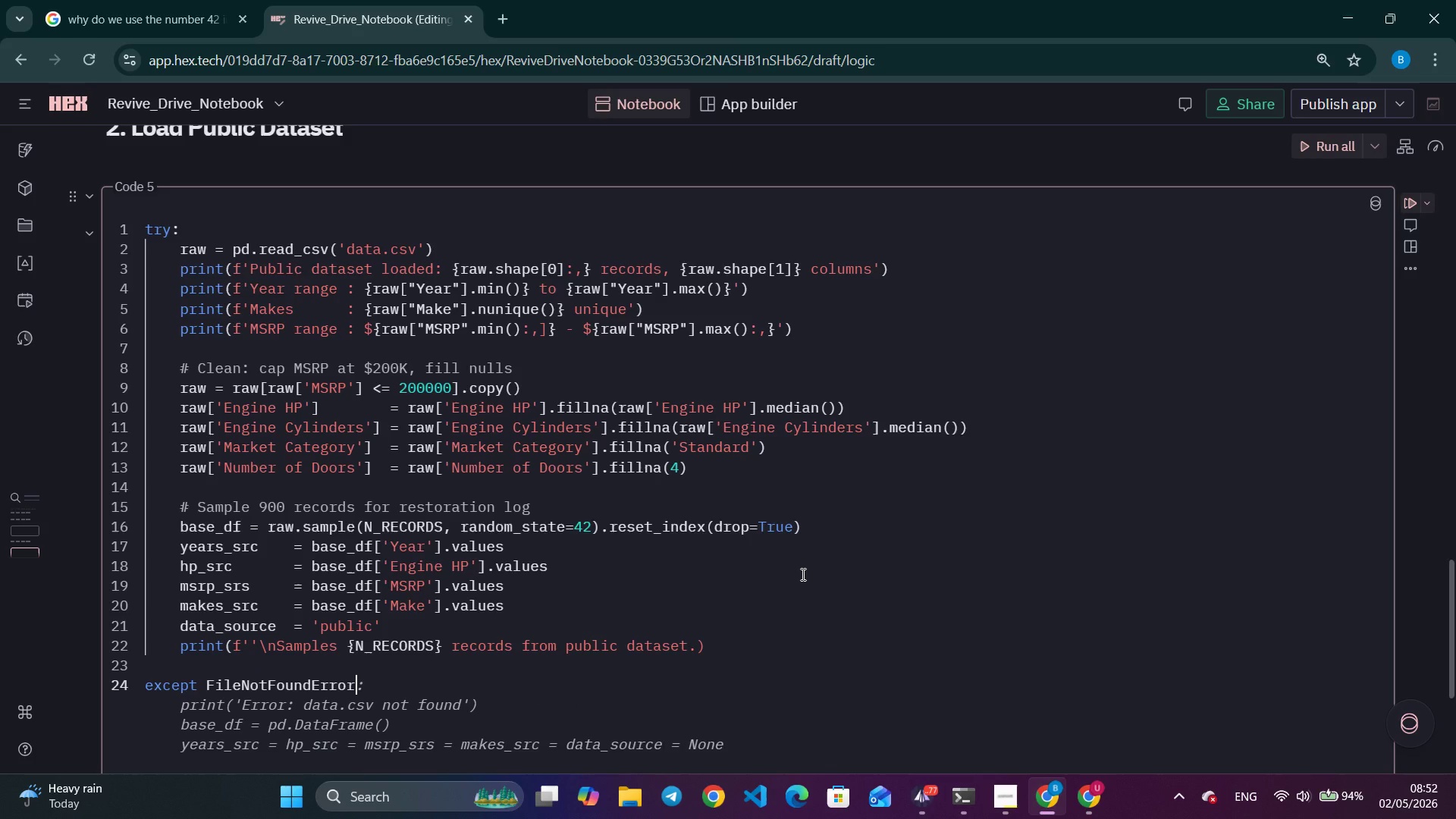 
key(Enter)
 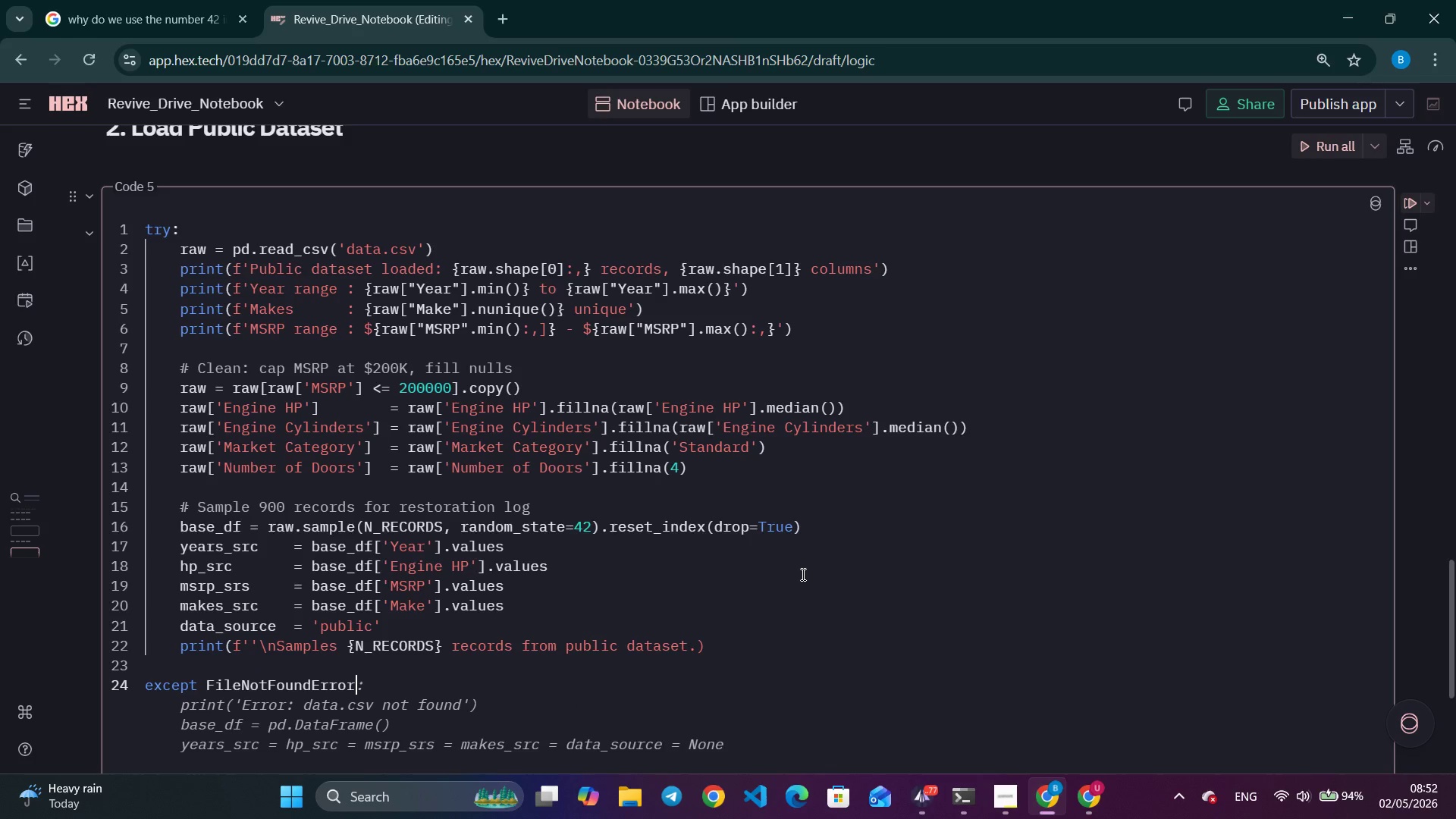 
key(Shift+ShiftLeft)
 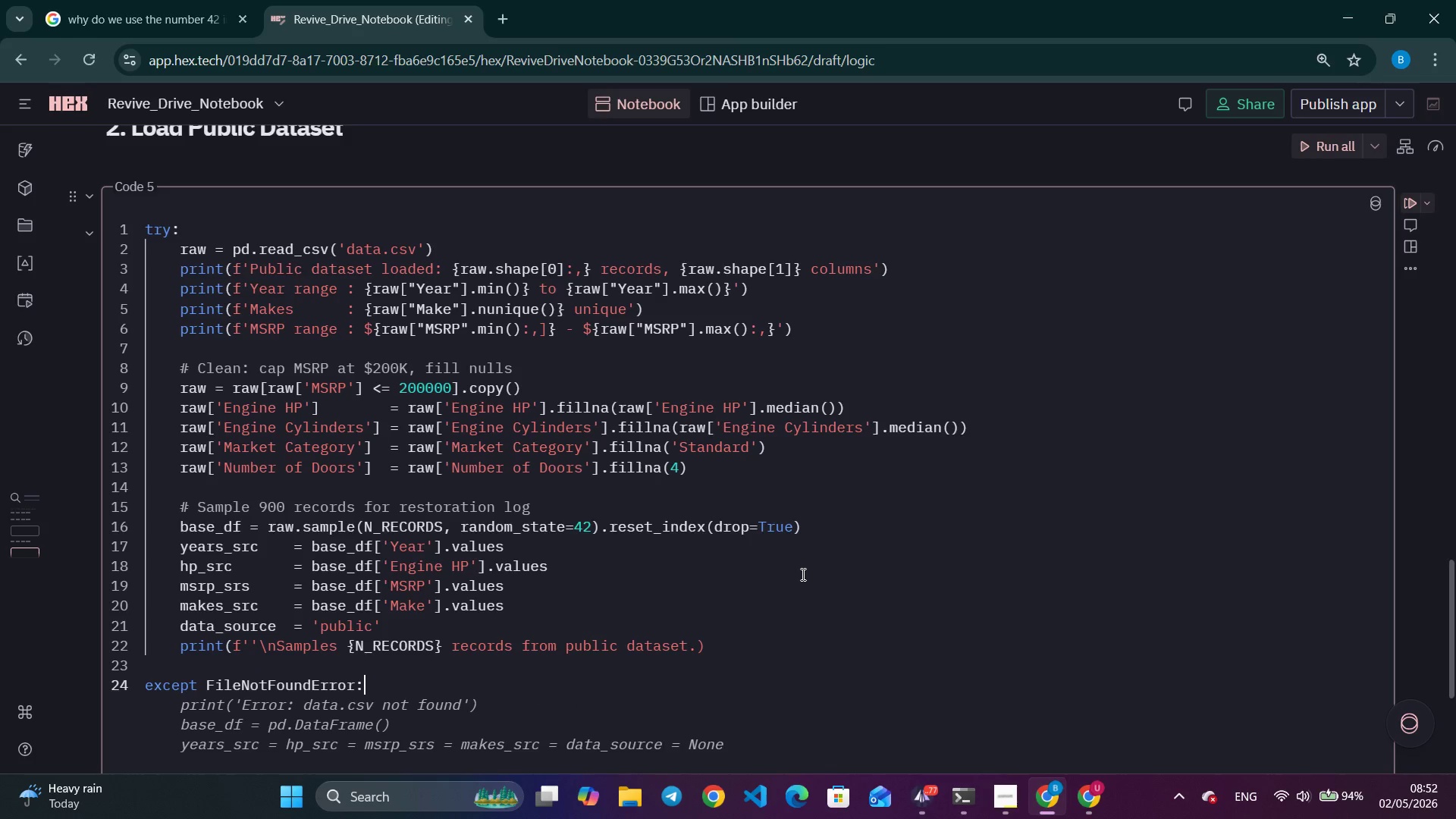 
key(Shift+Semicolon)
 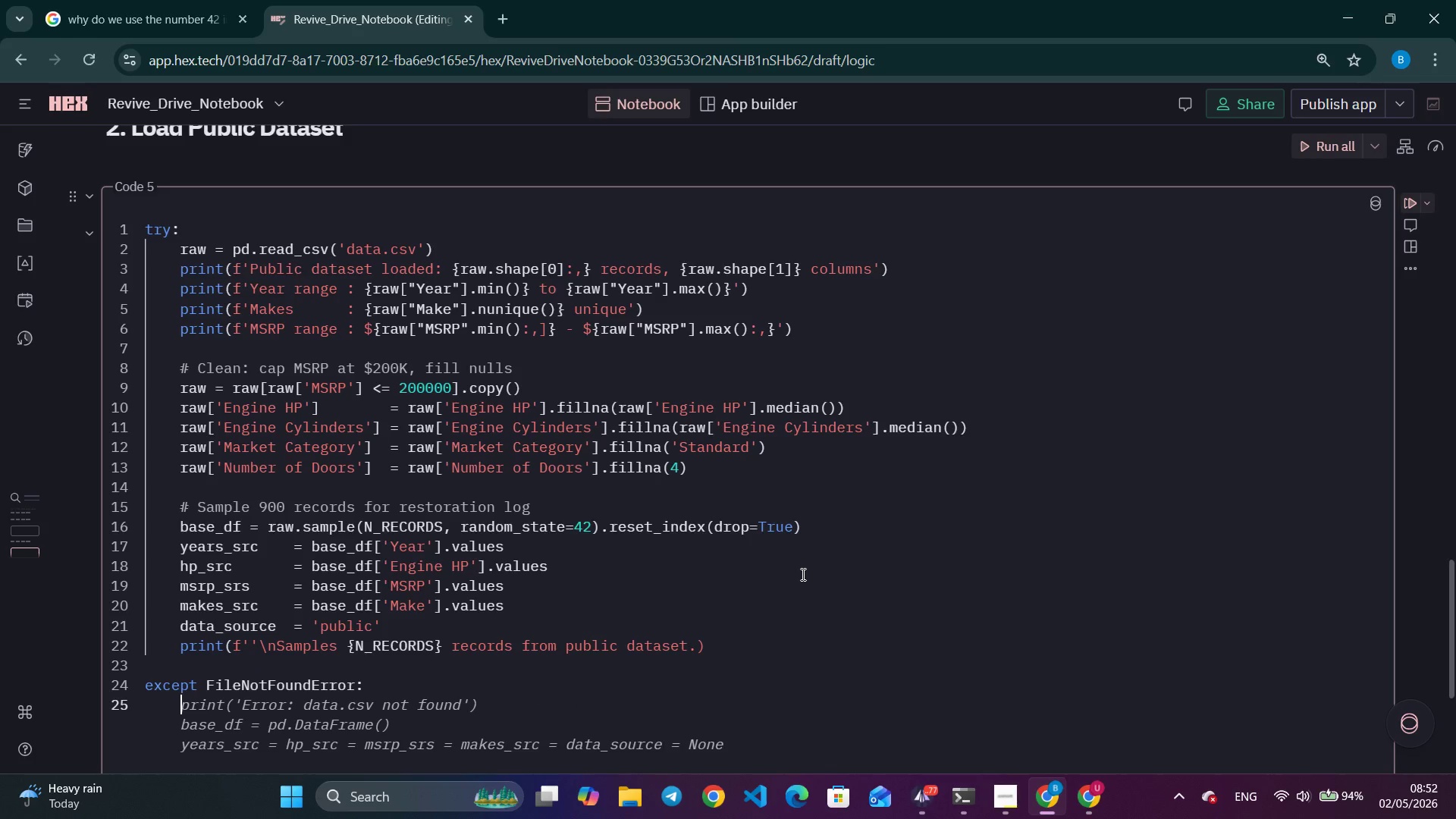 
key(Enter)
 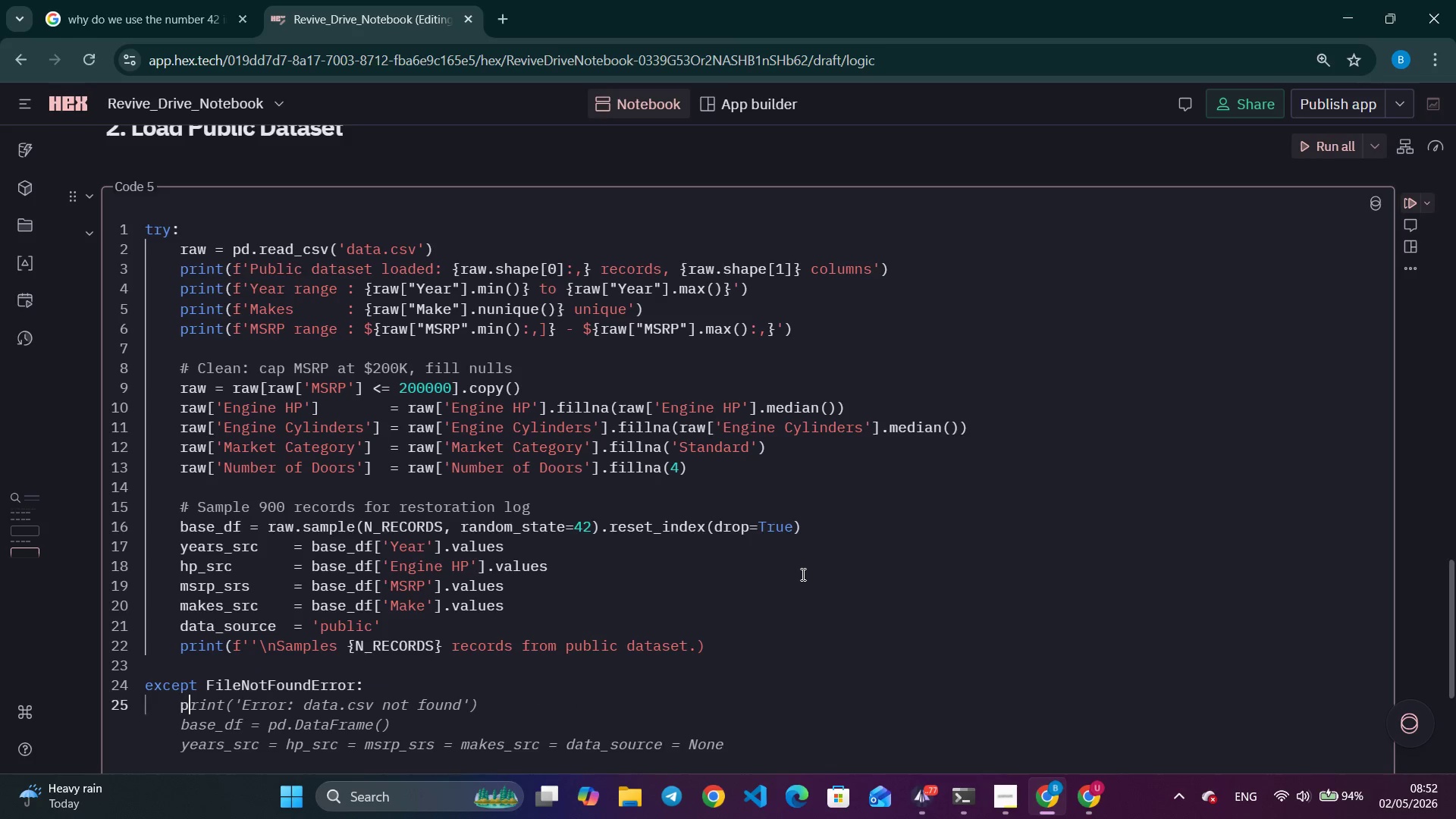 
type(print('data.sc)
key(Backspace)
 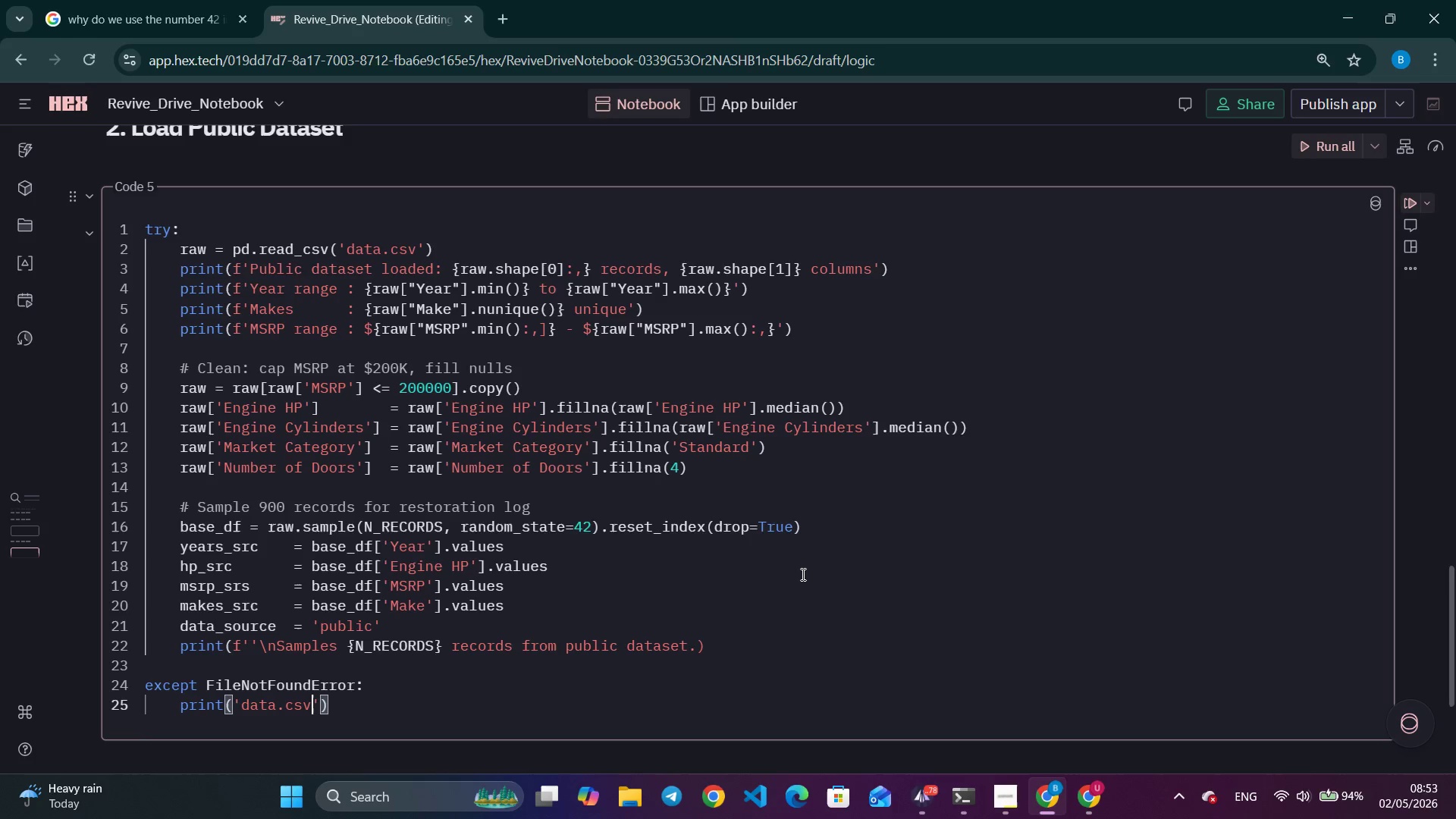 
key(Enter)
 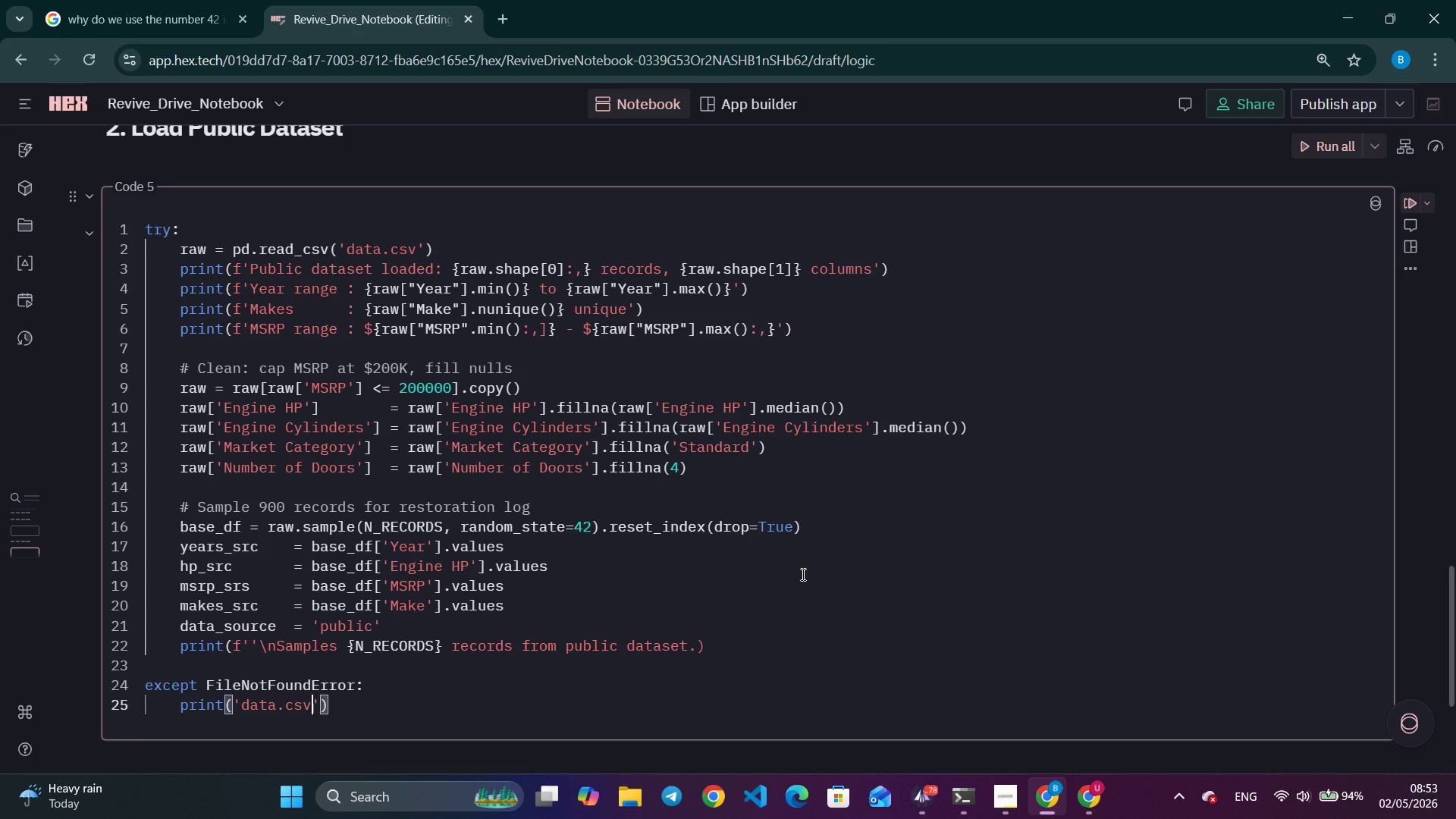 
key(ArrowRight)
 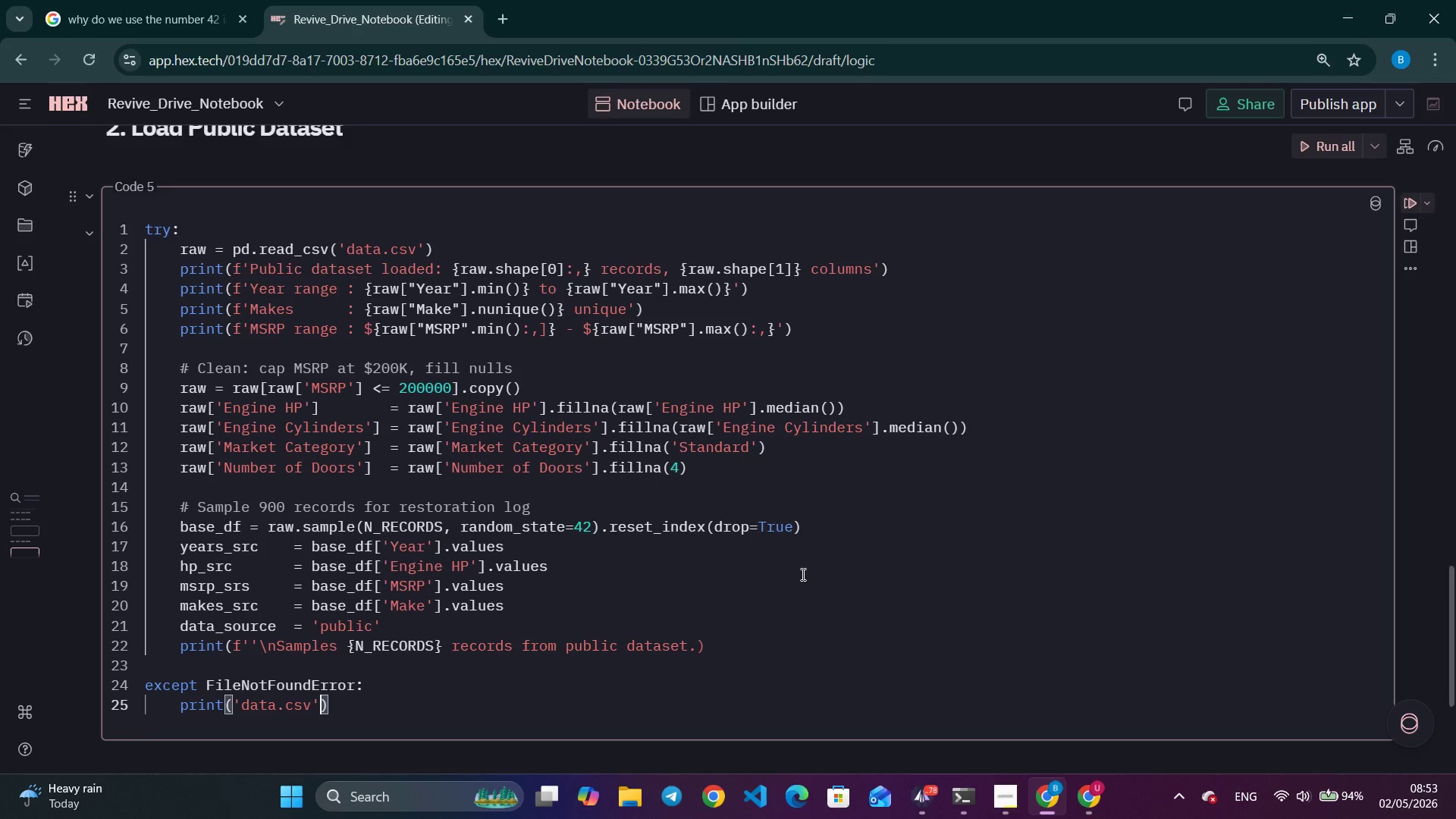 
type( no)
key(Backspace)
key(Backspace)
key(Backspace)
 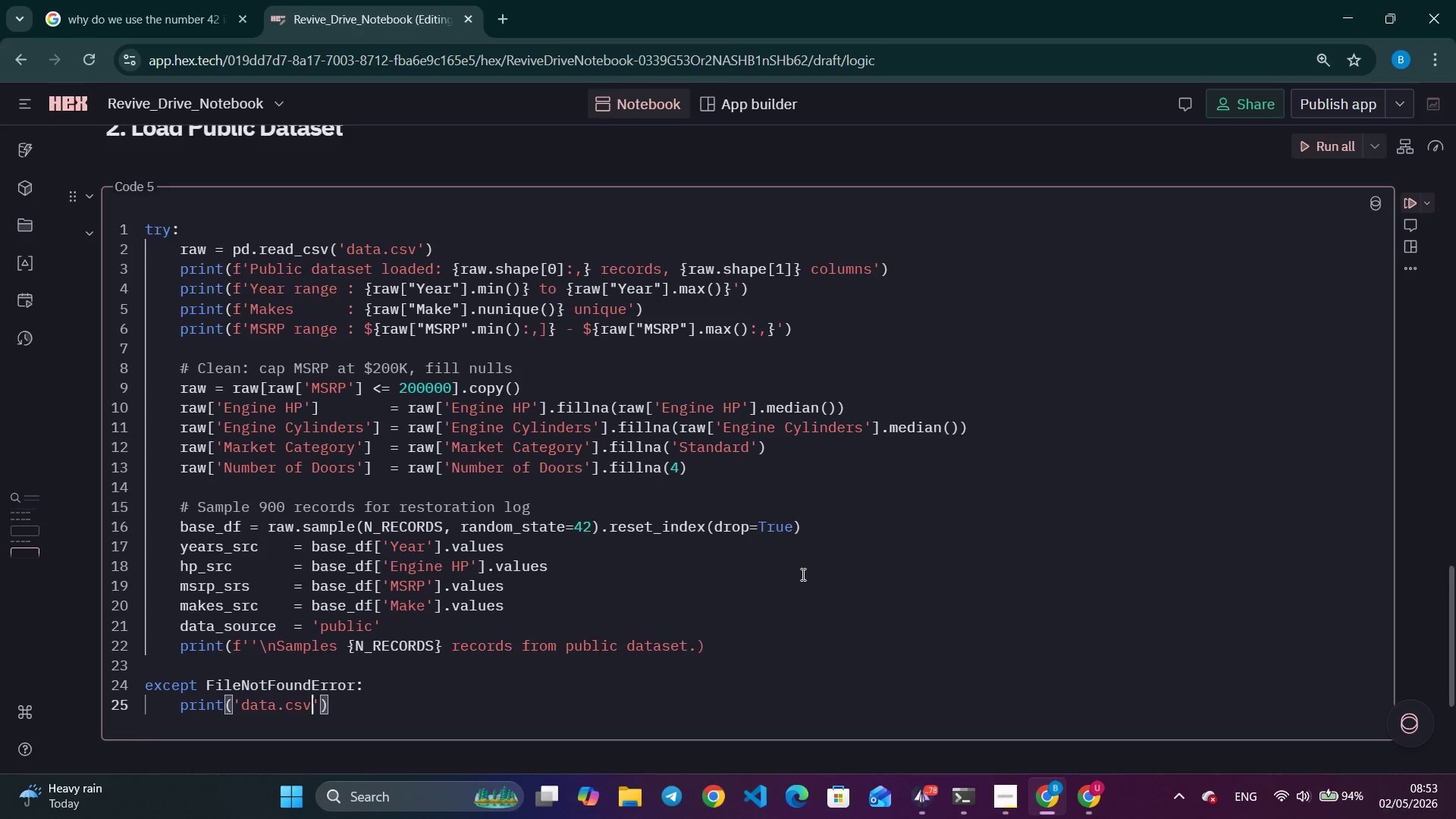 
key(ArrowLeft)
 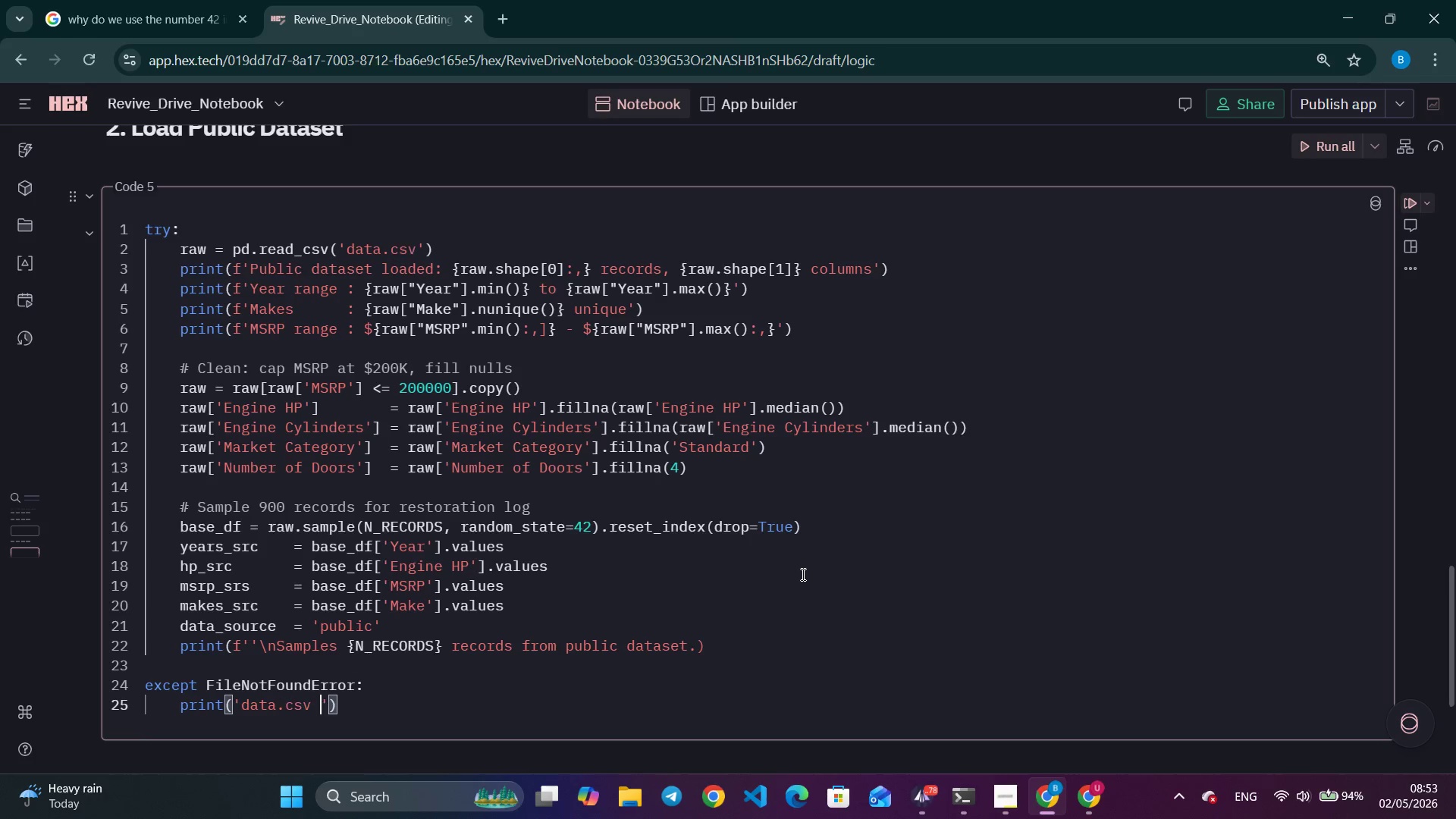 
type( not found - )
 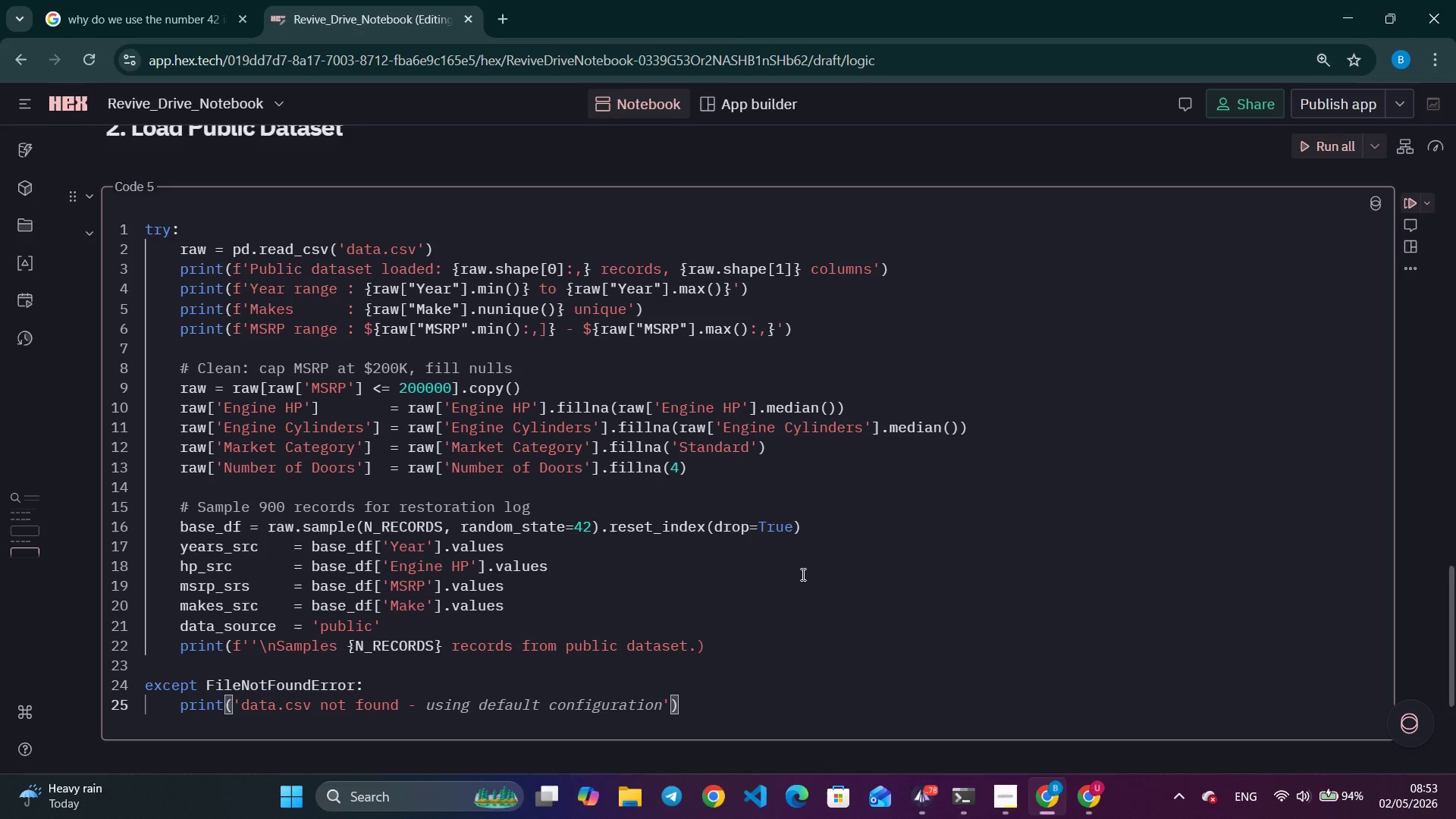 
wait(13.67)
 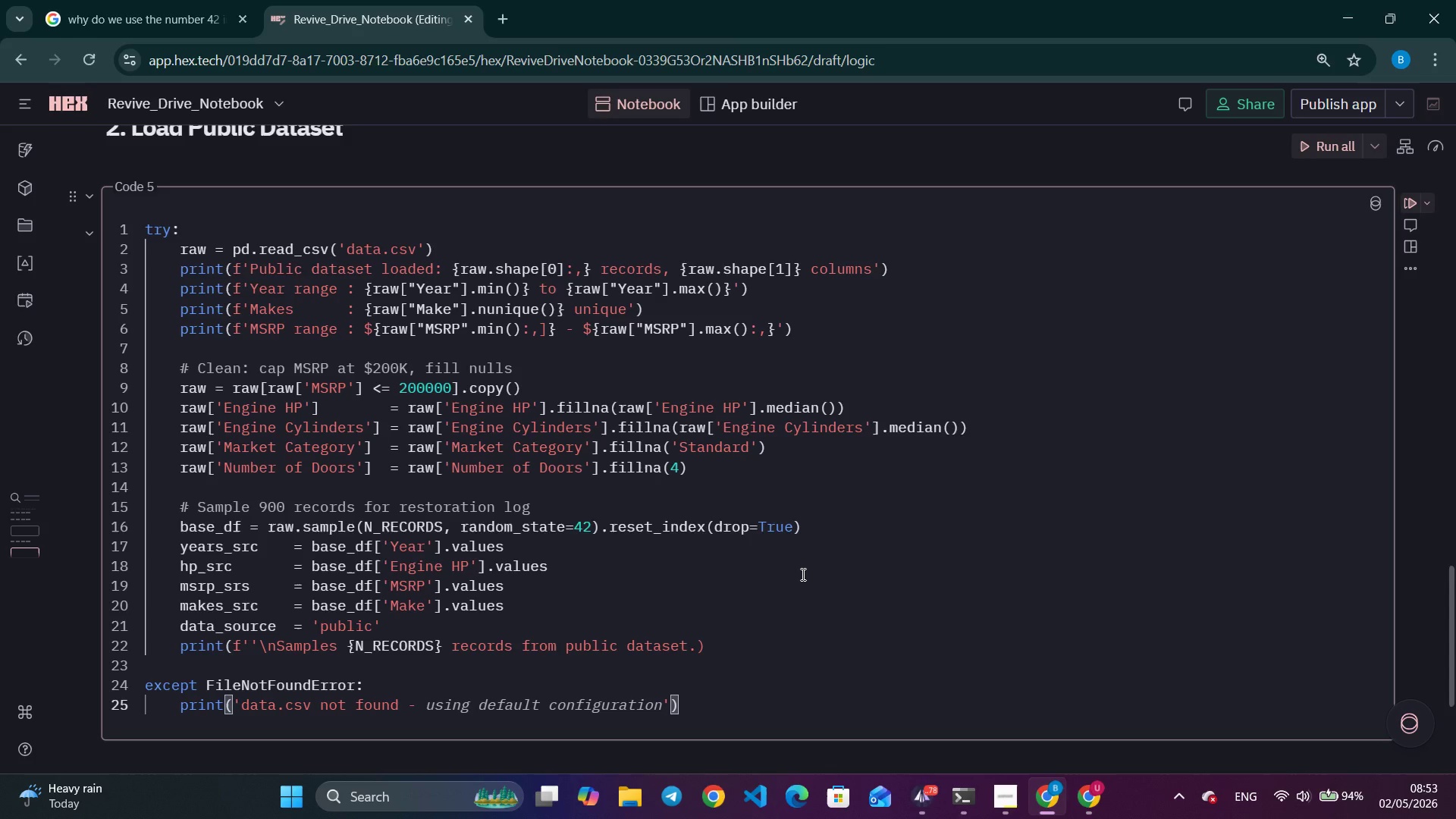 
type(generating synthetic vehicle specs.)
 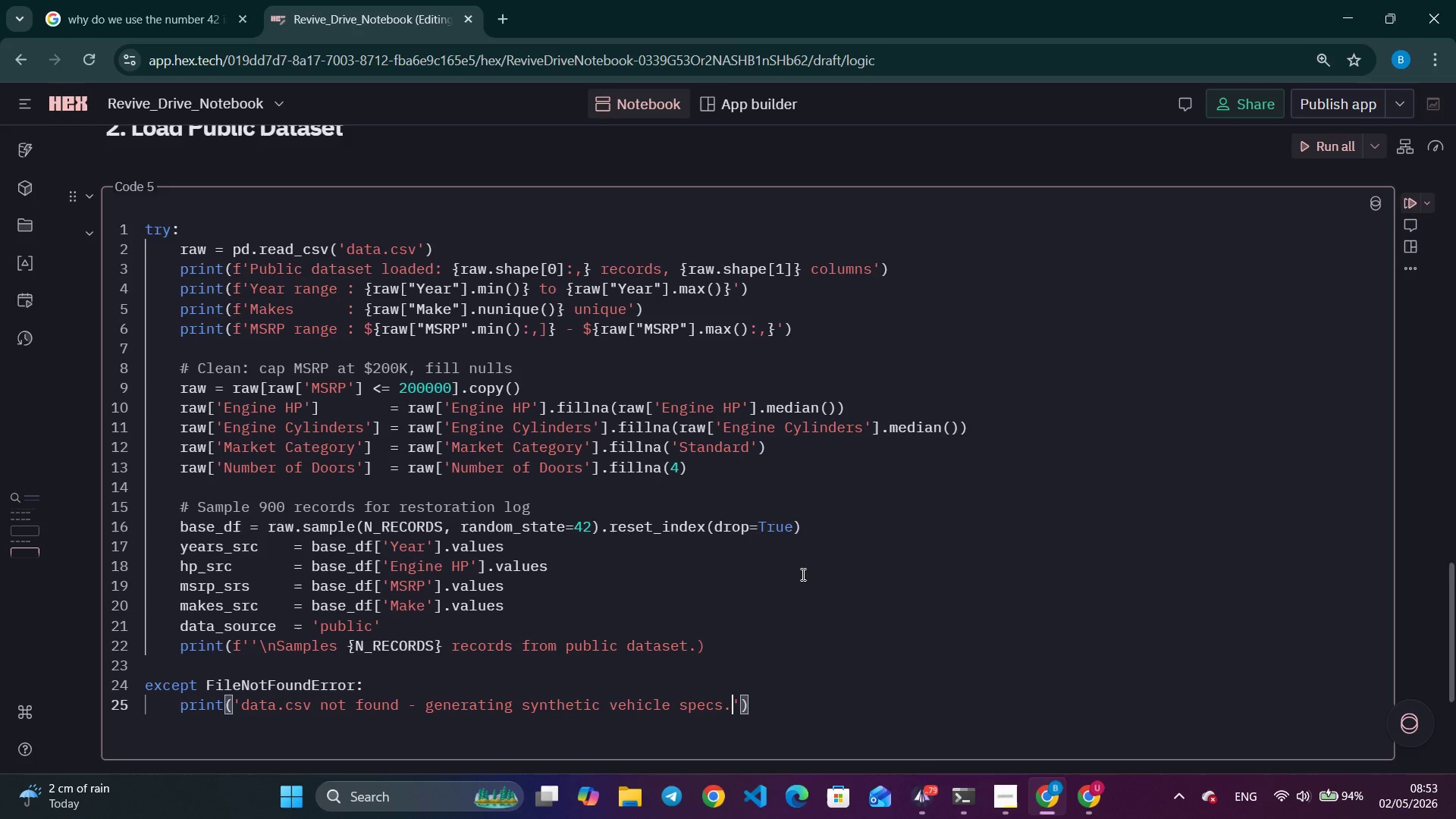 
key(ArrowRight)
 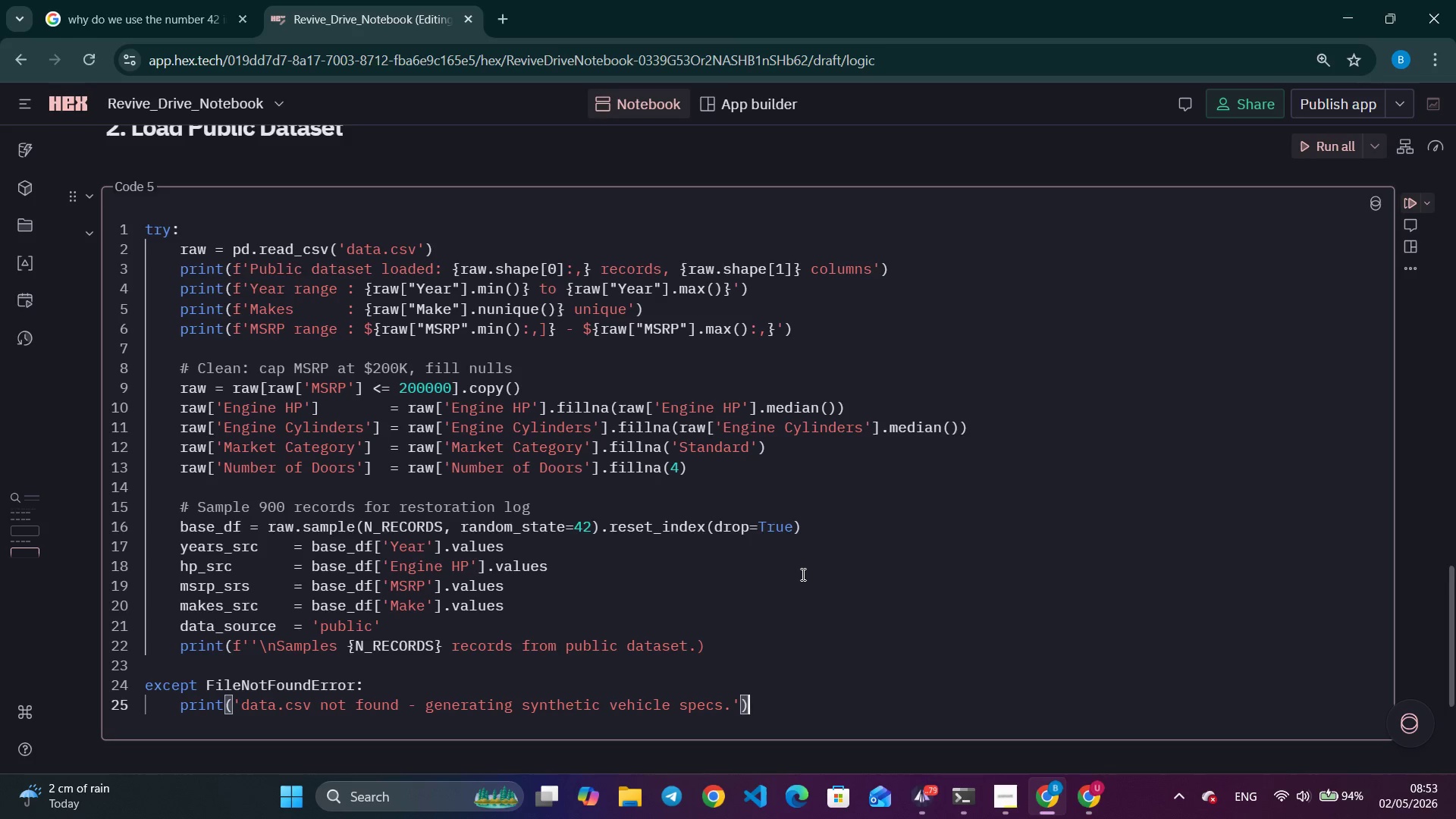 
key(ArrowRight)
 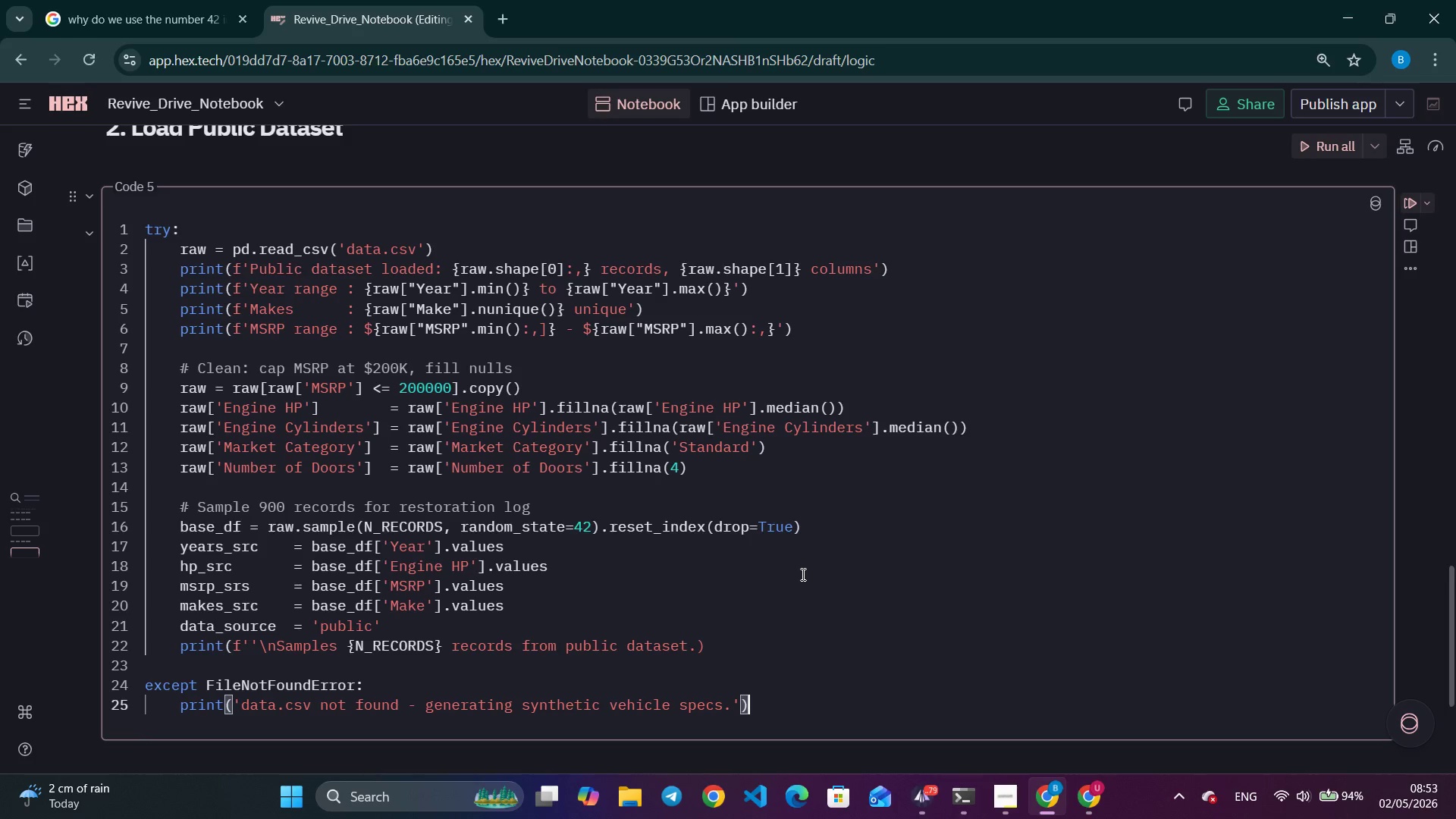 
key(Enter)
 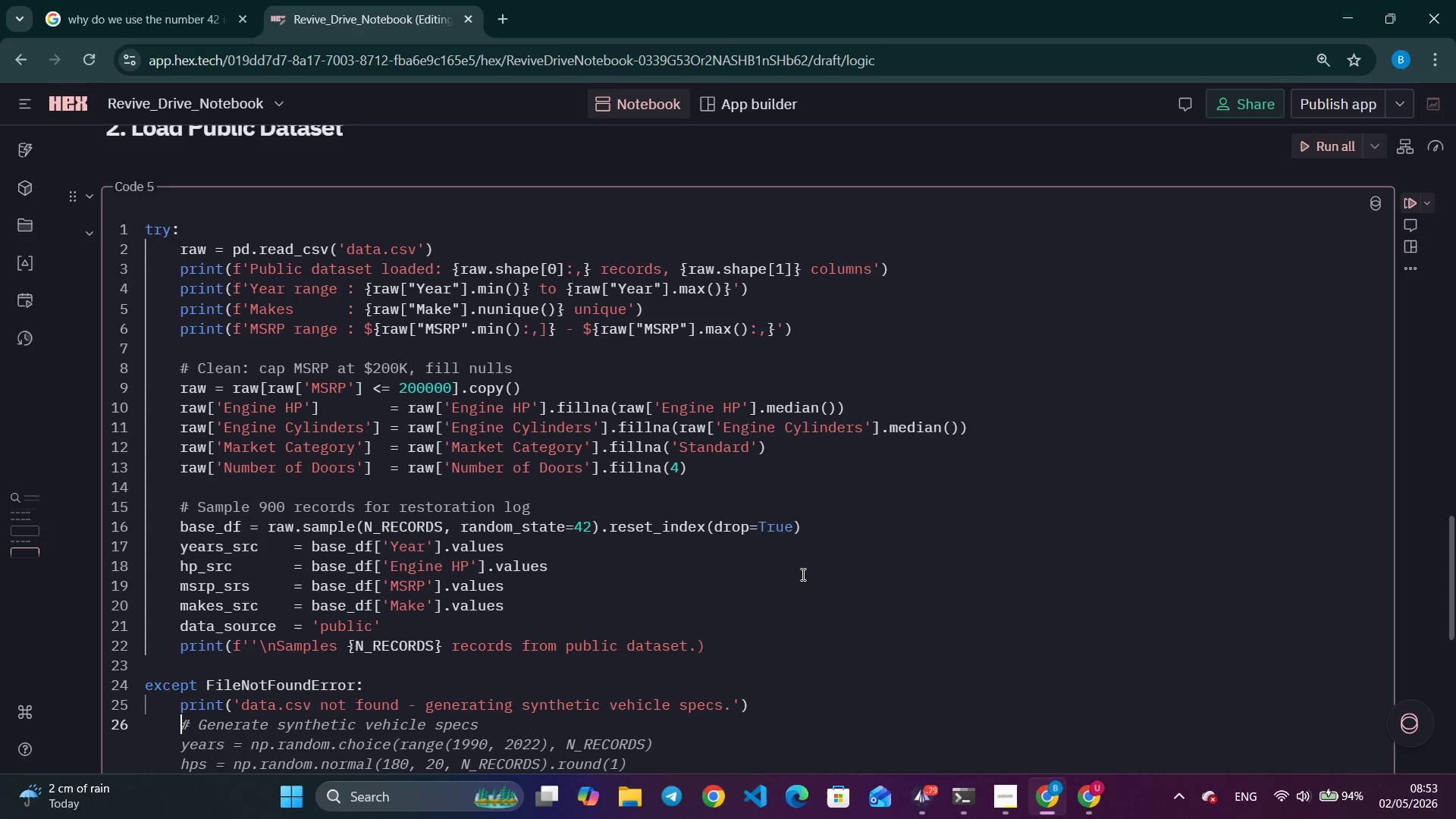 
type(print)
 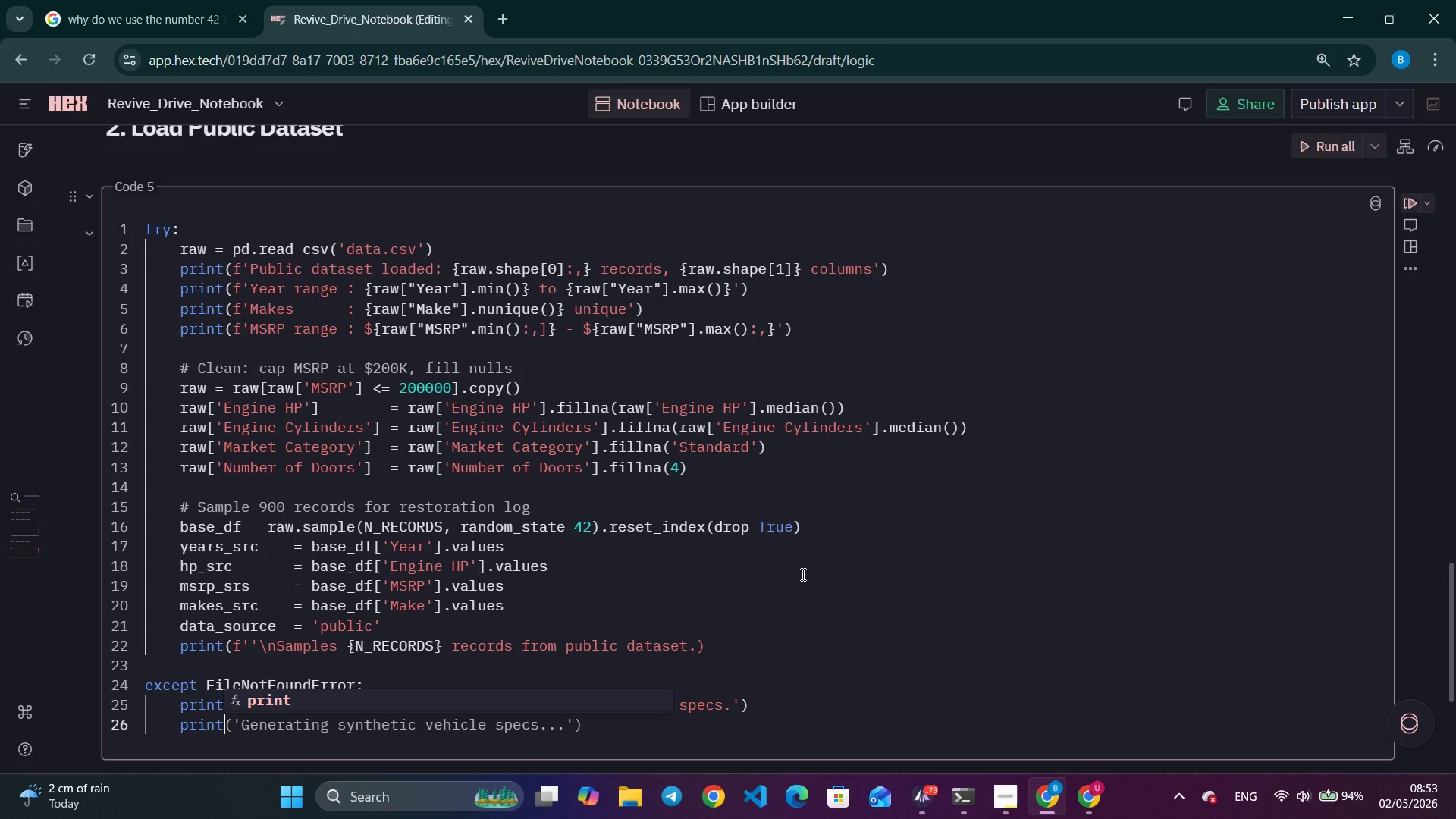 
wait(15.22)
 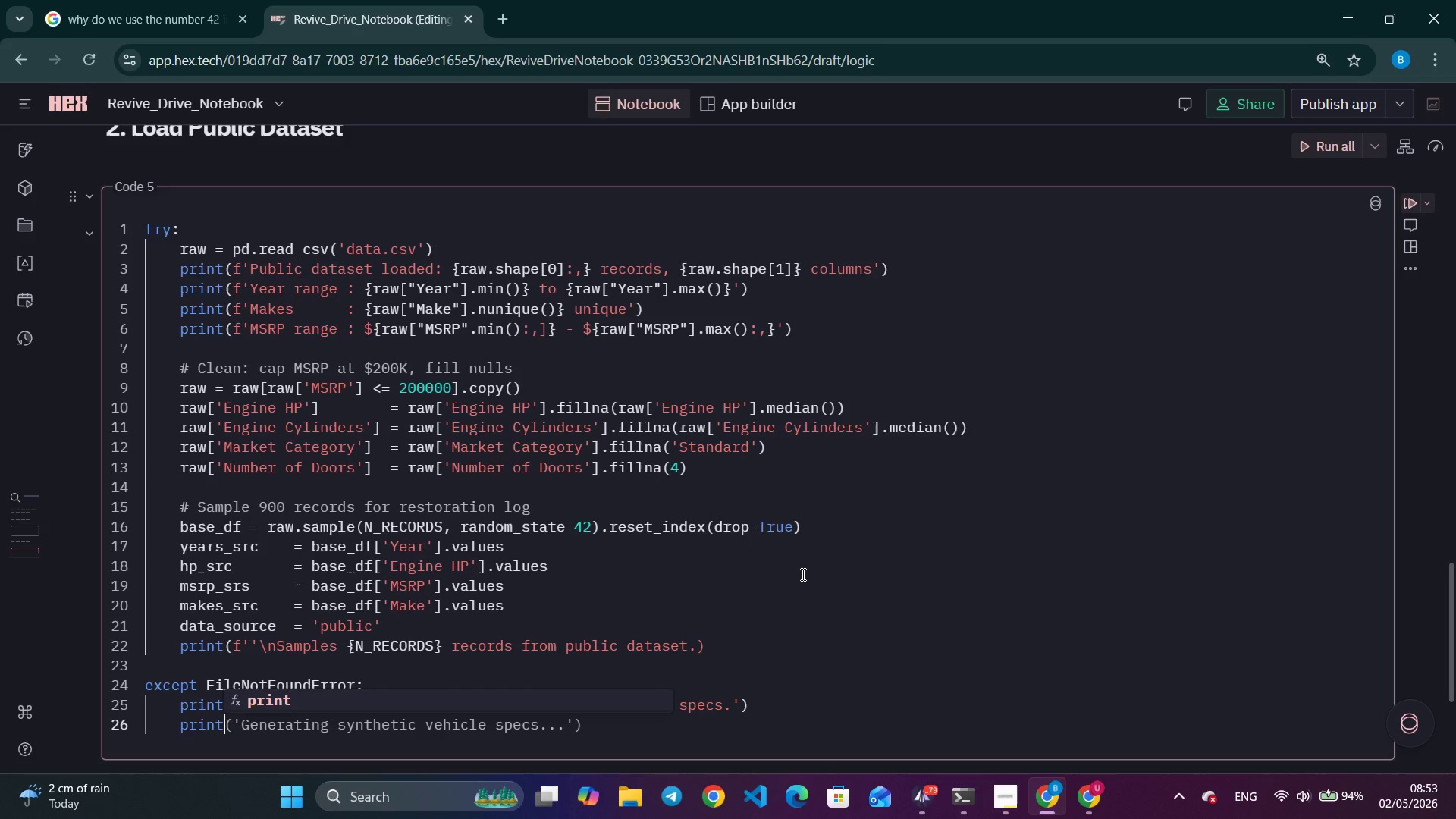 
key(Quote)
 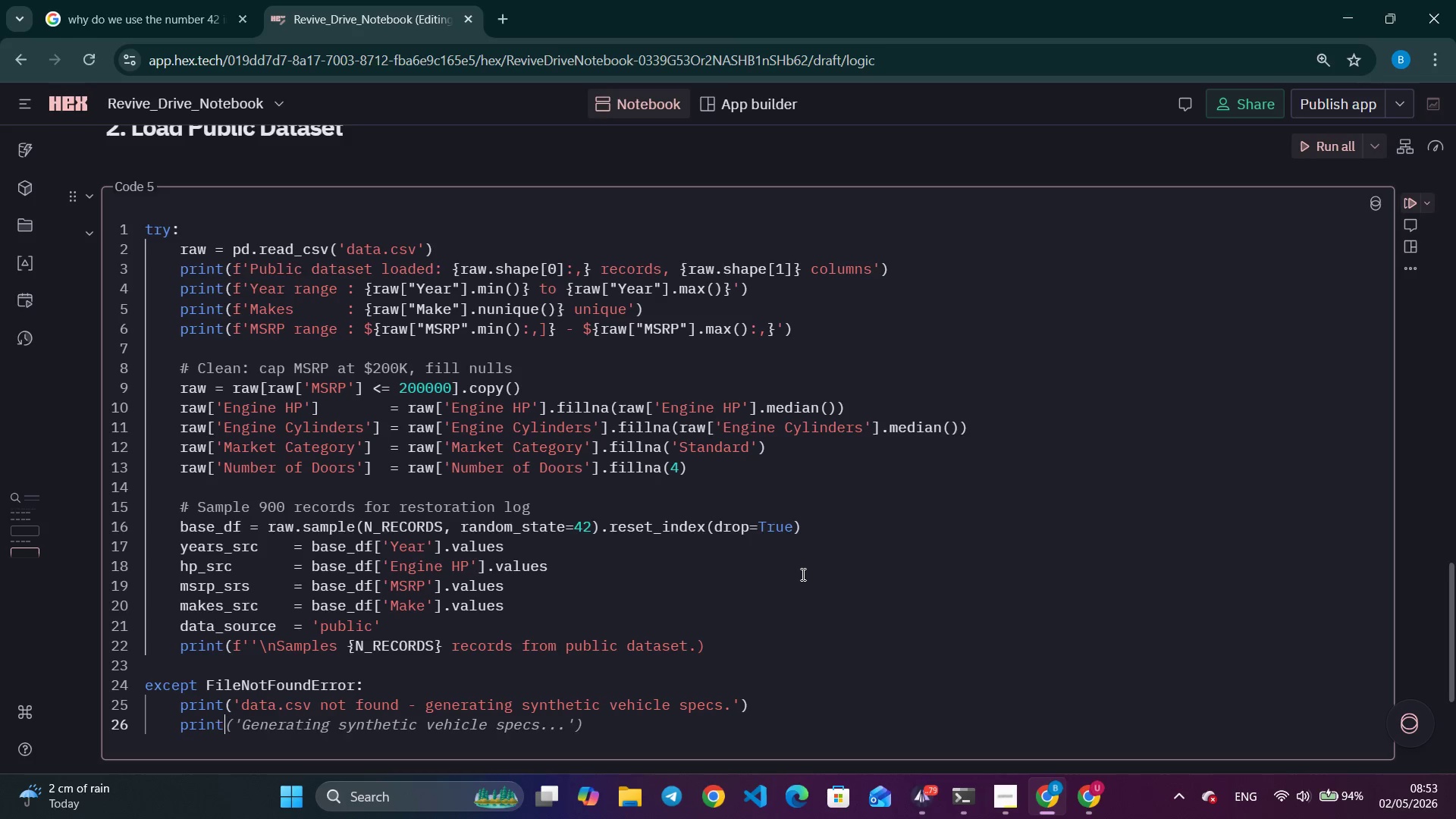 
key(Backspace)
 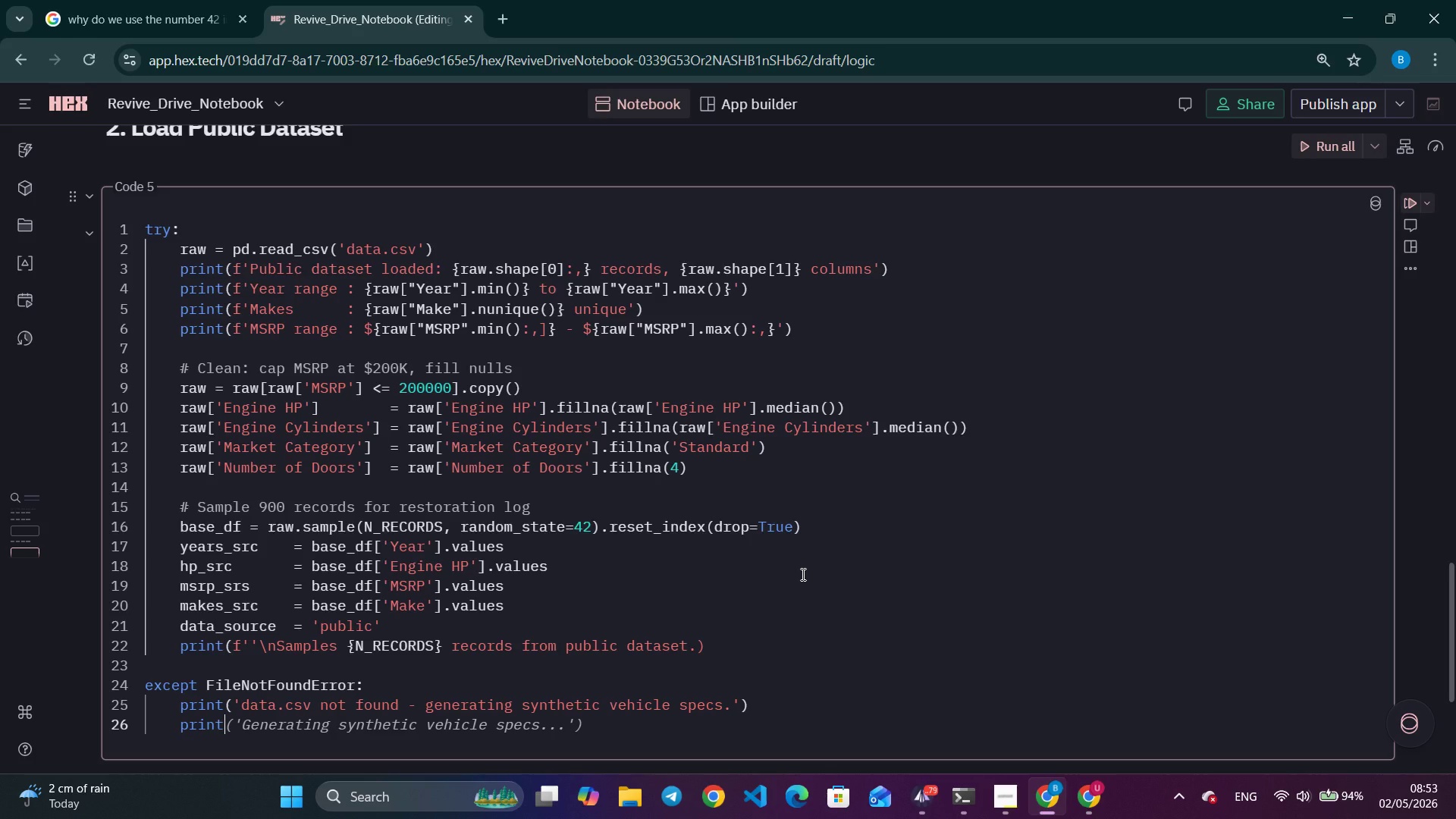 
key(Shift+9)
 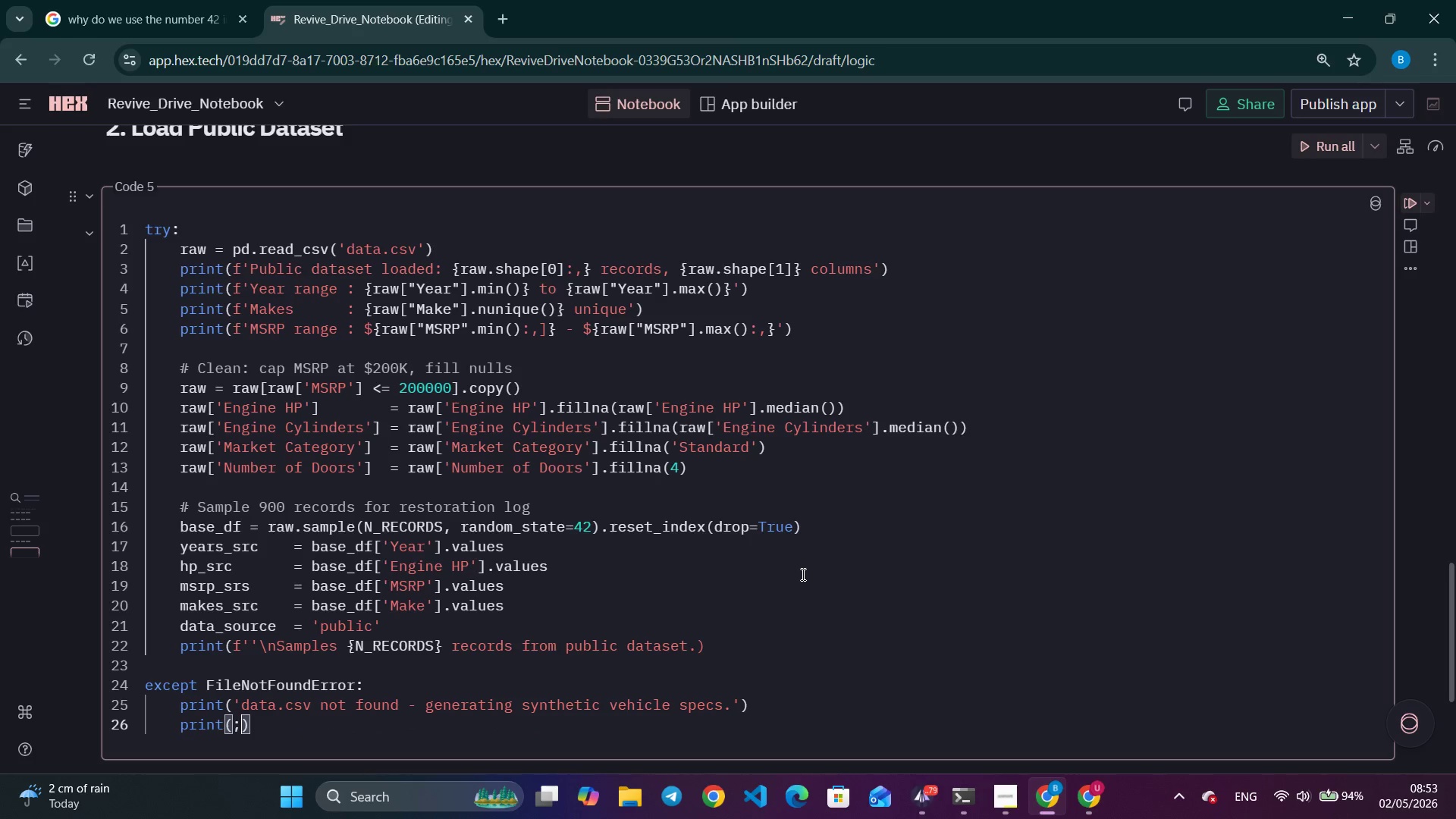 
key(Semicolon)
 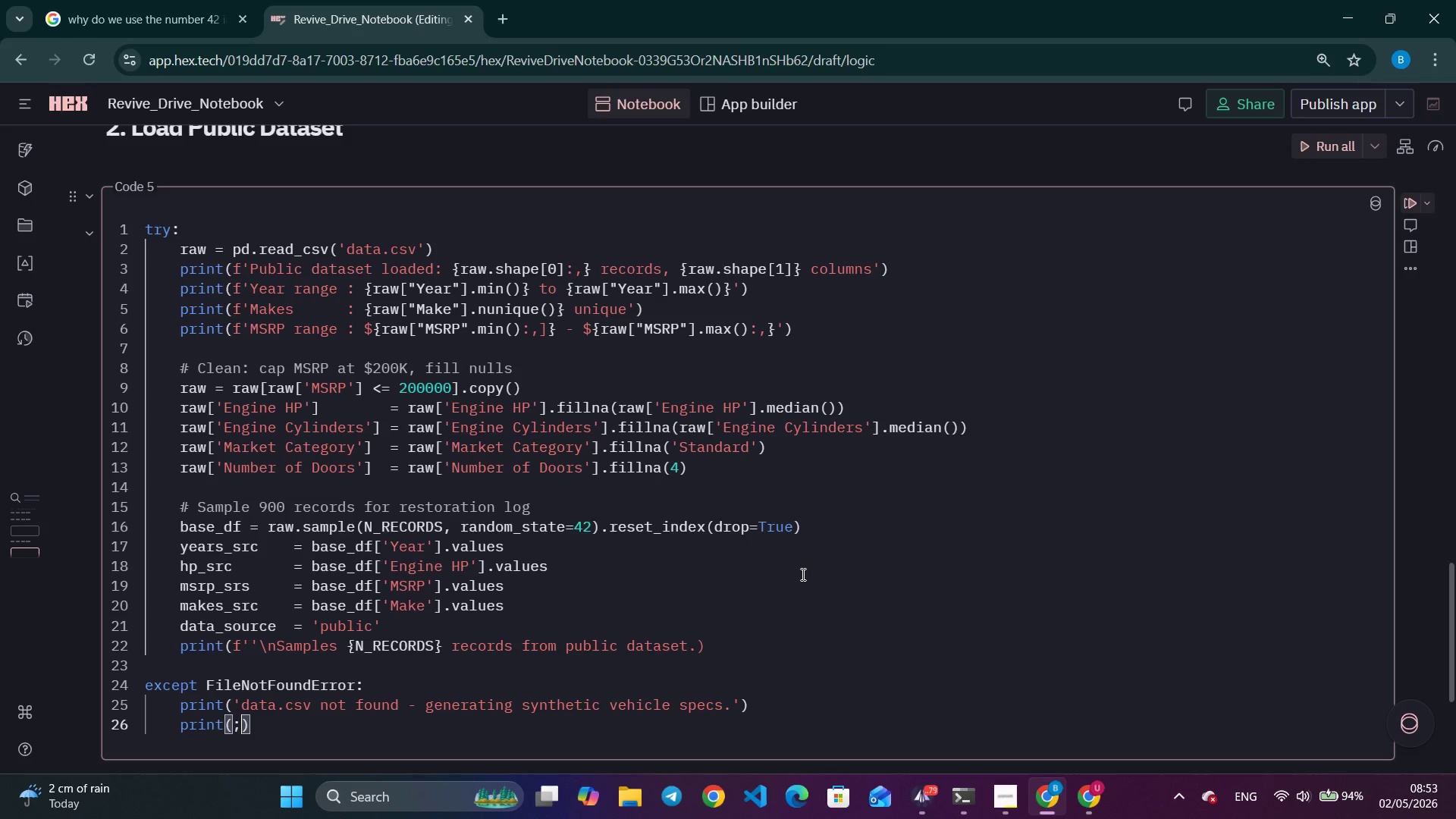 
key(Backspace)
 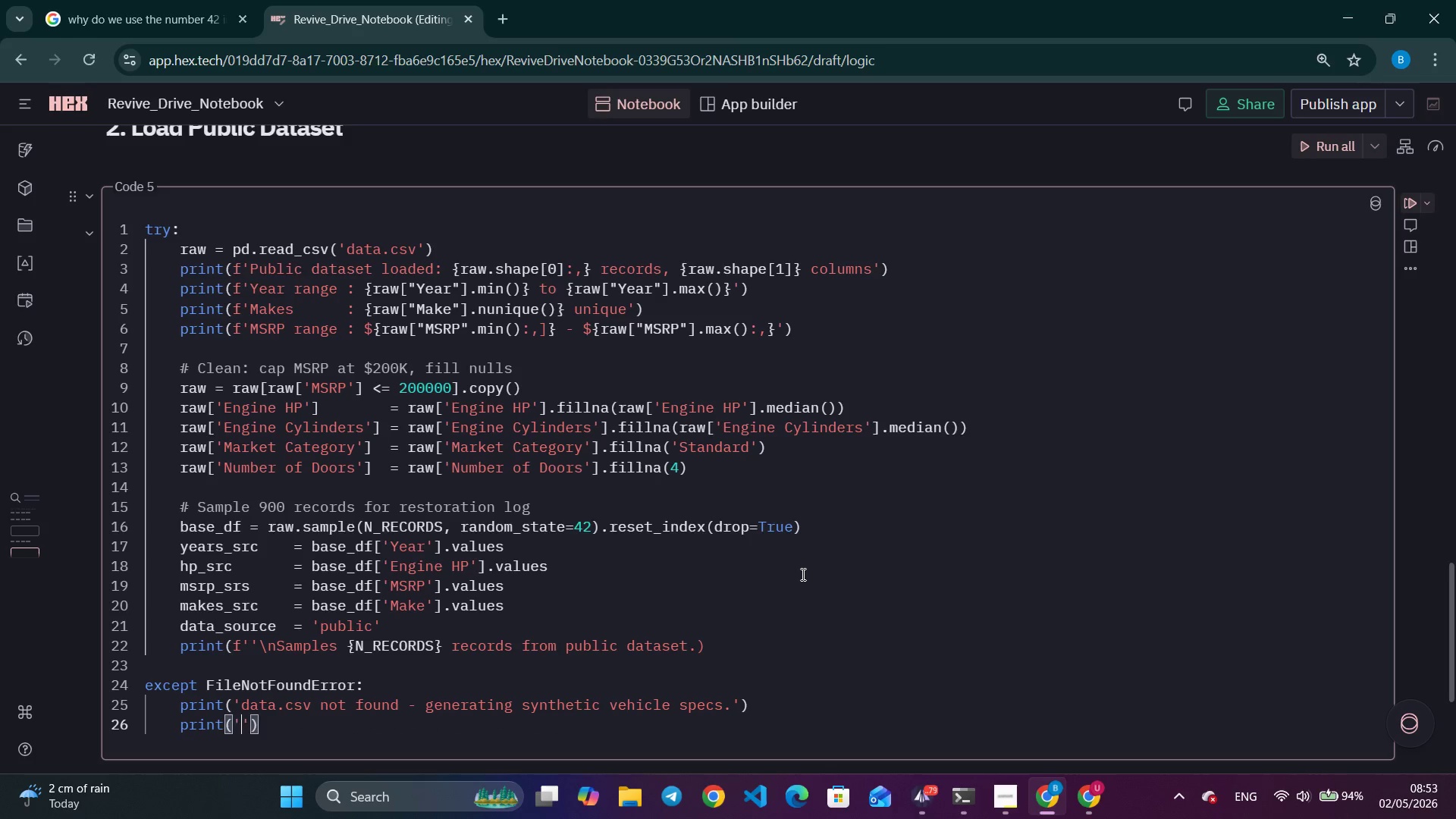 
key(Quote)
 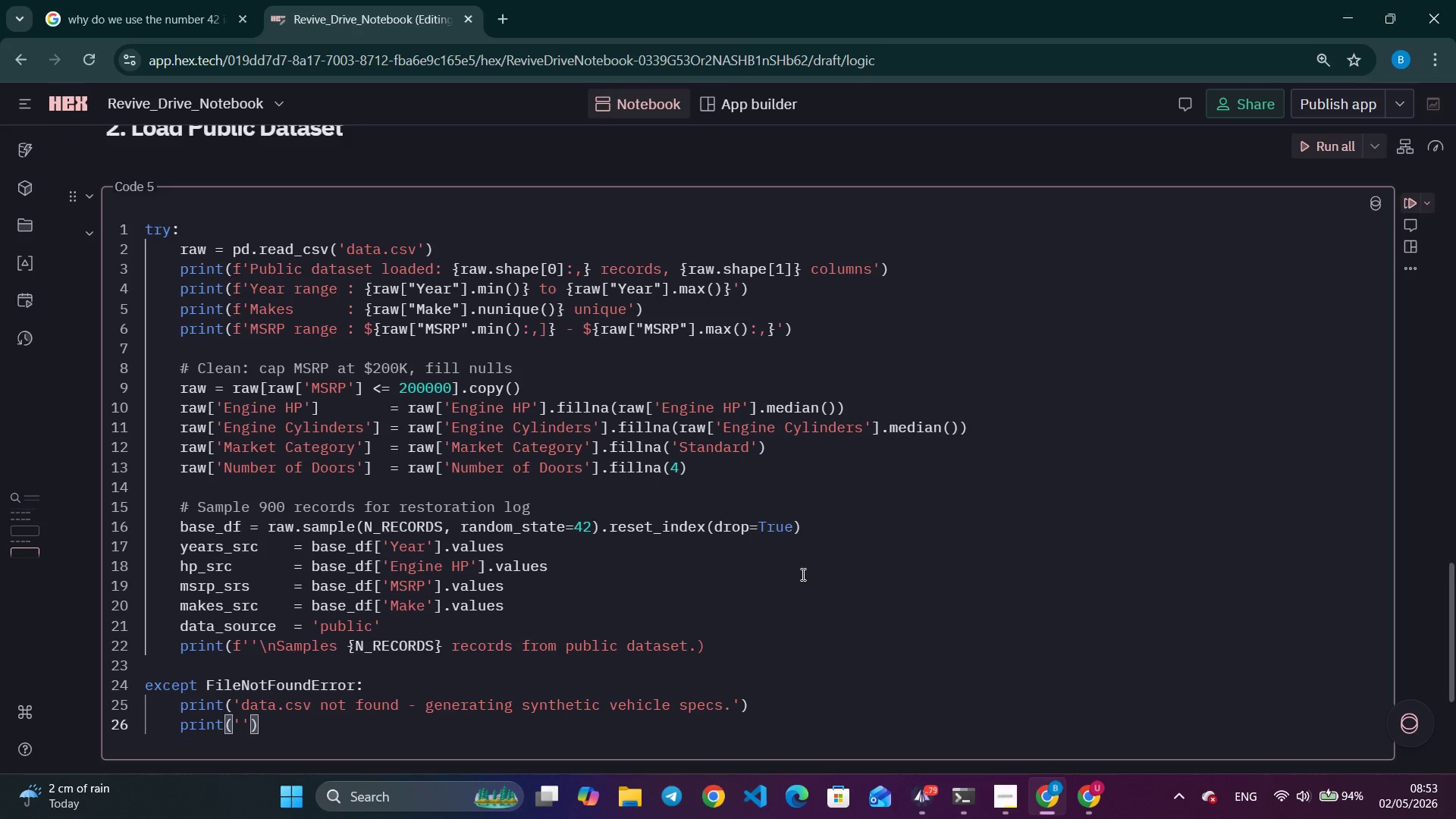 
key(Alt+Tab)
 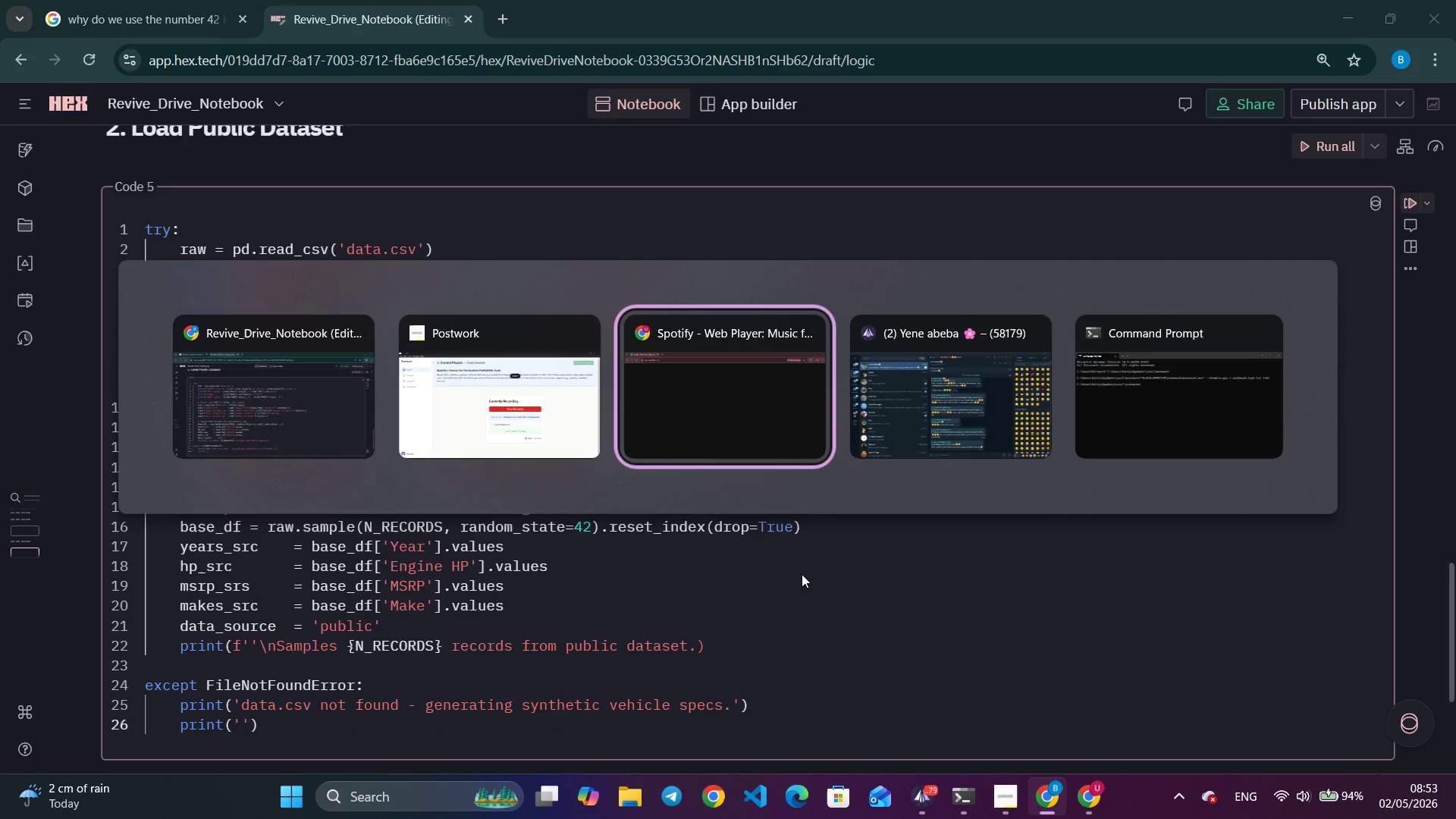 
key(Alt+Tab)
 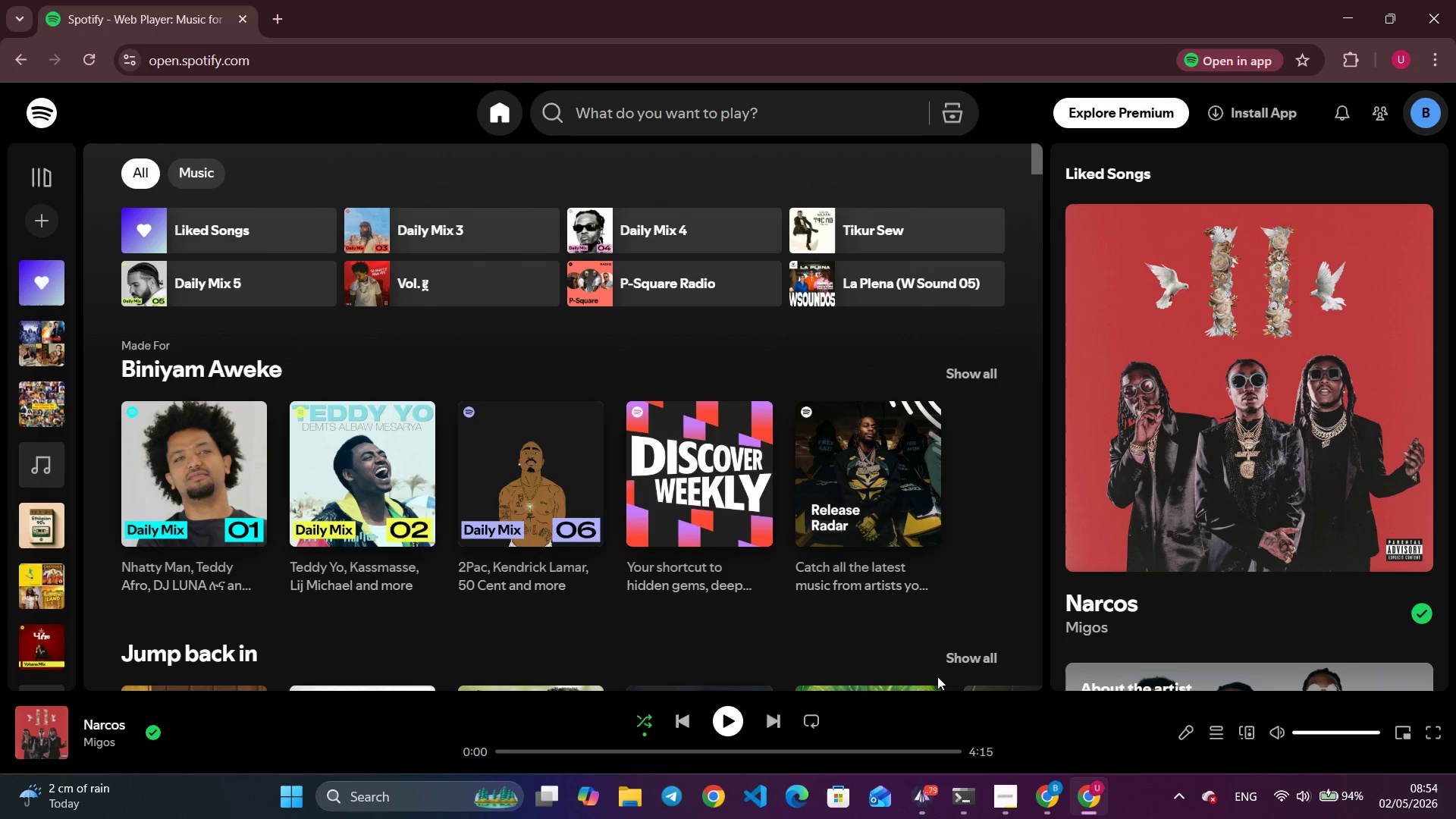 
wait(5.66)
 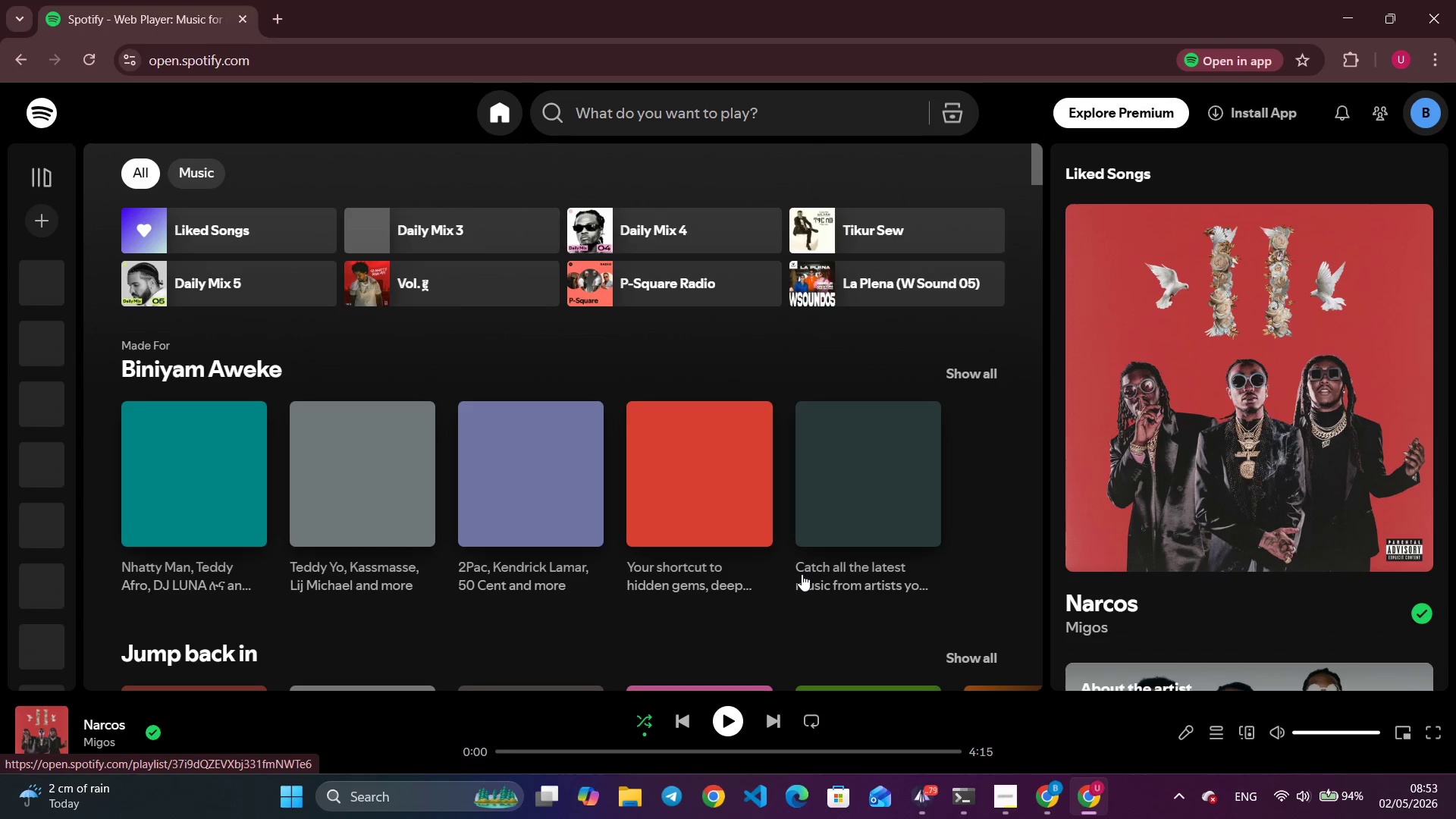 
left_click([718, 720])
 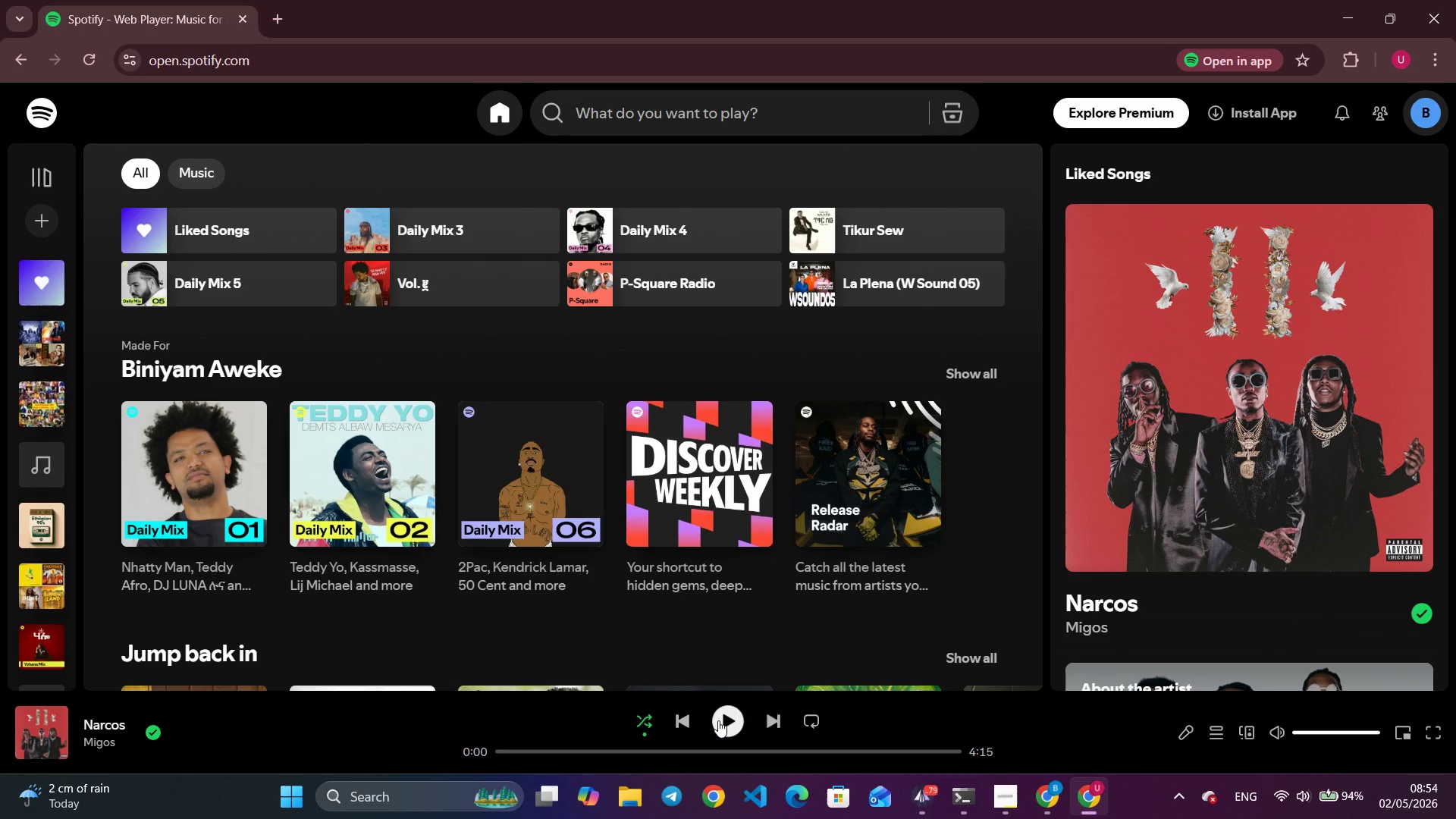 
wait(12.64)
 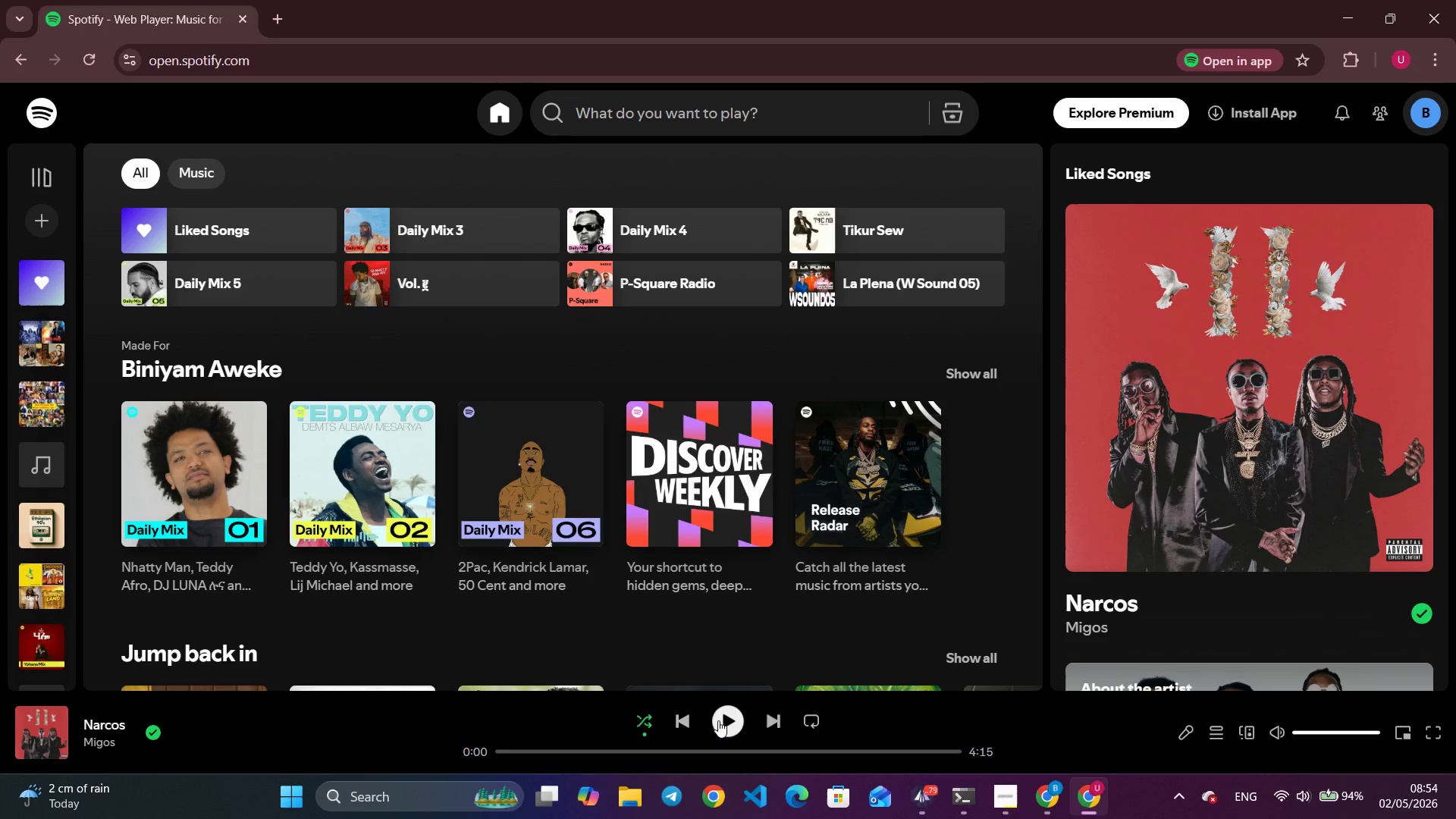 
left_click([737, 723])
 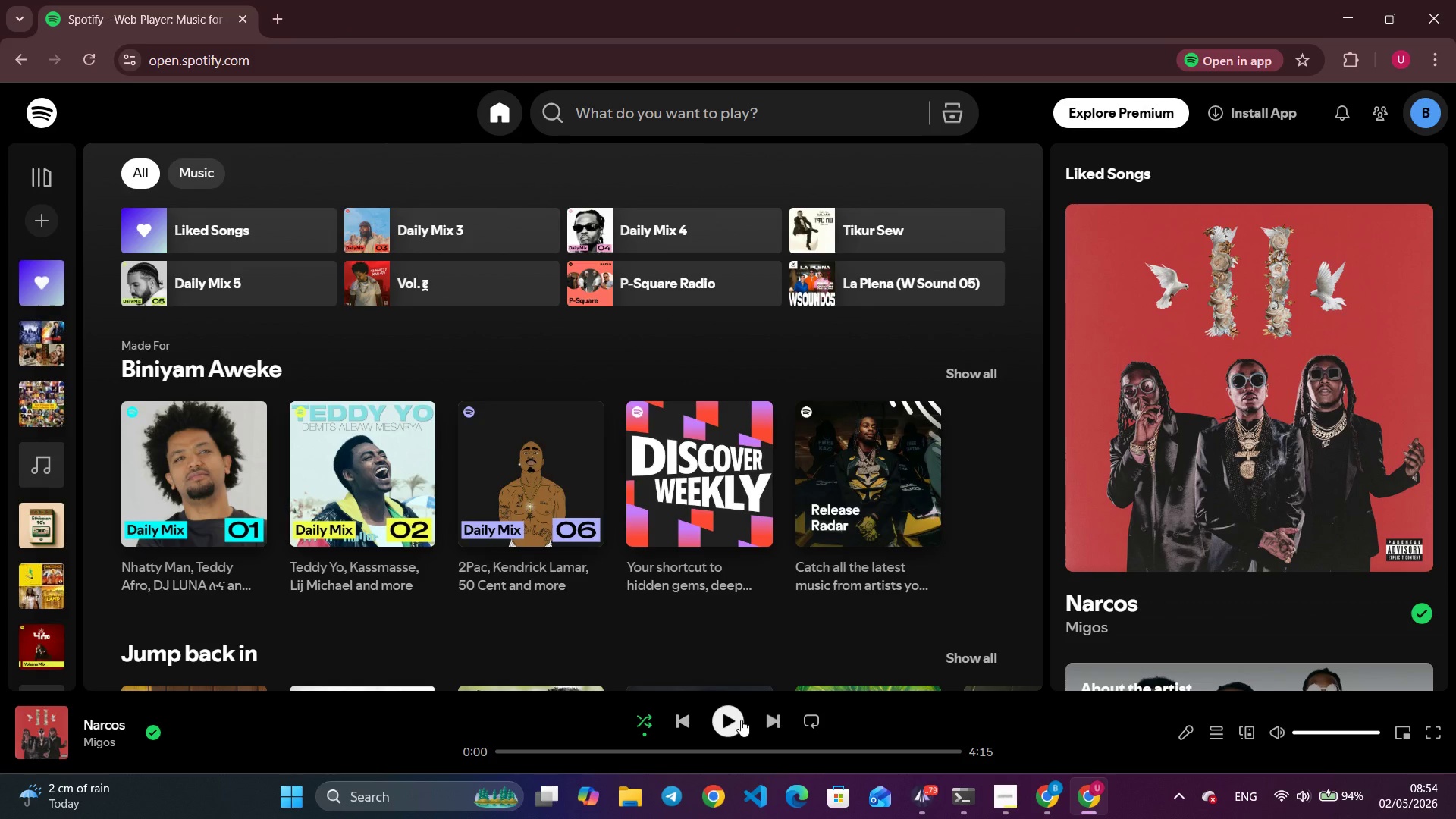 
wait(26.48)
 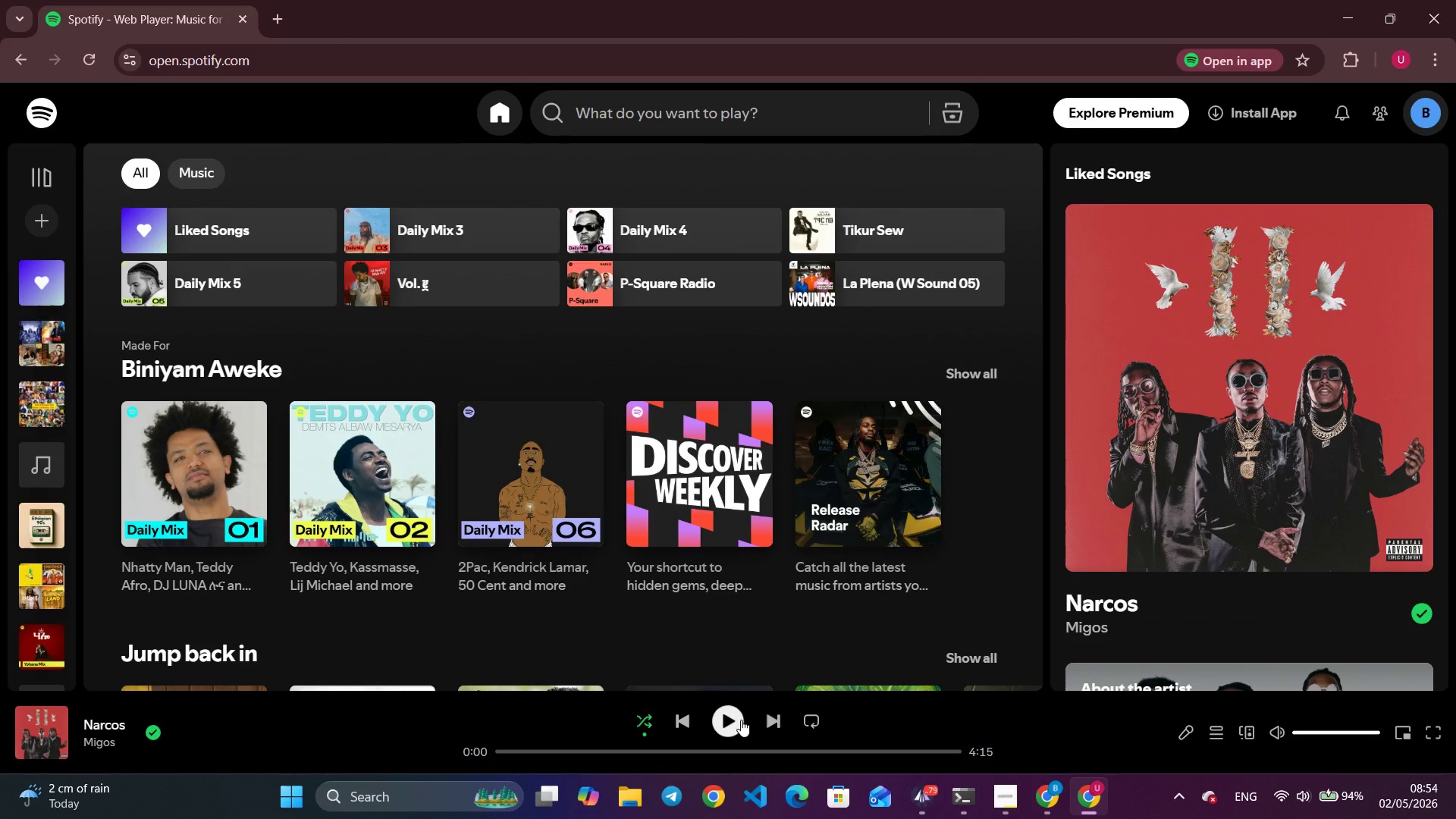 
left_click([922, 814])
 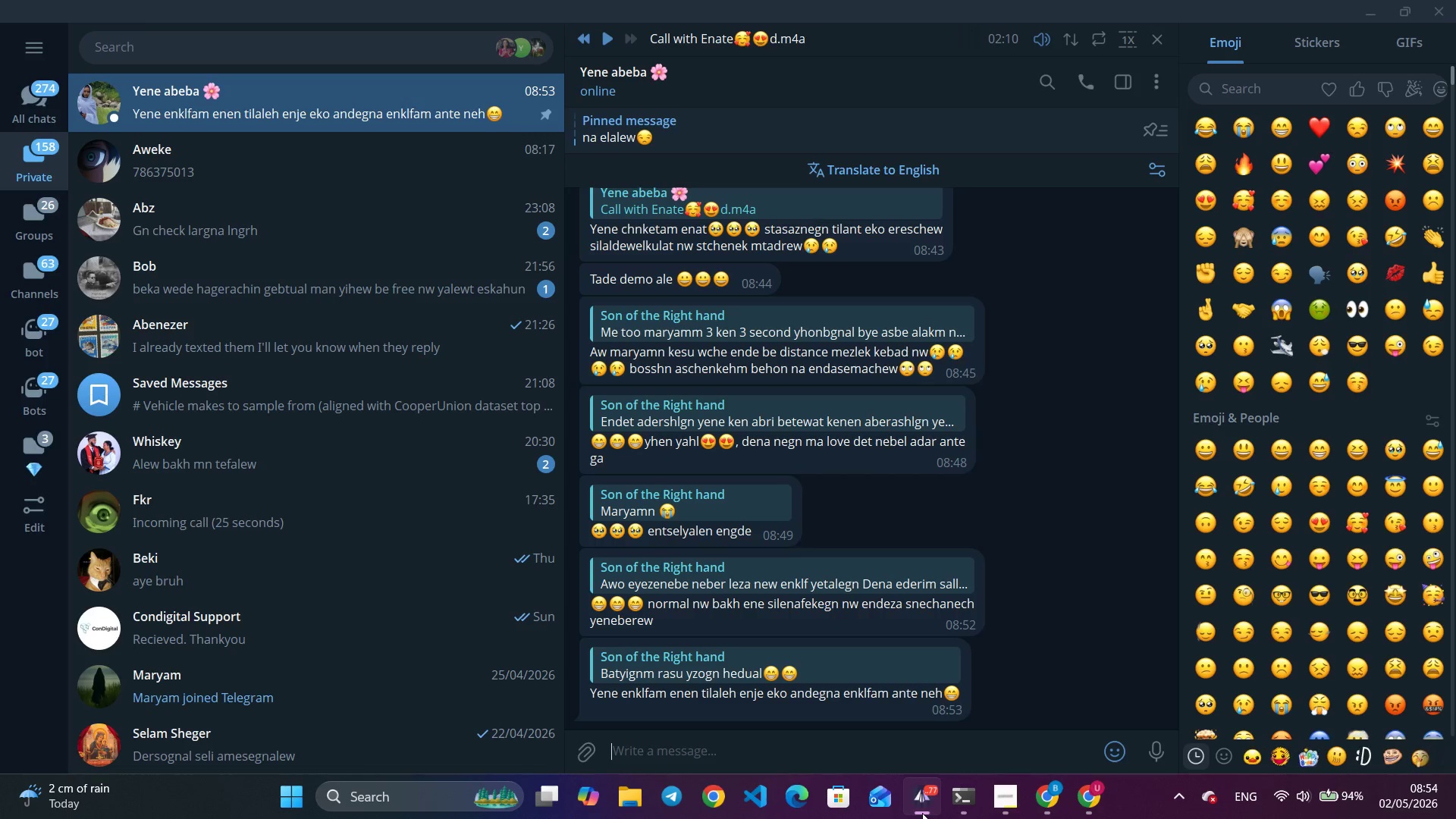 
wait(20.45)
 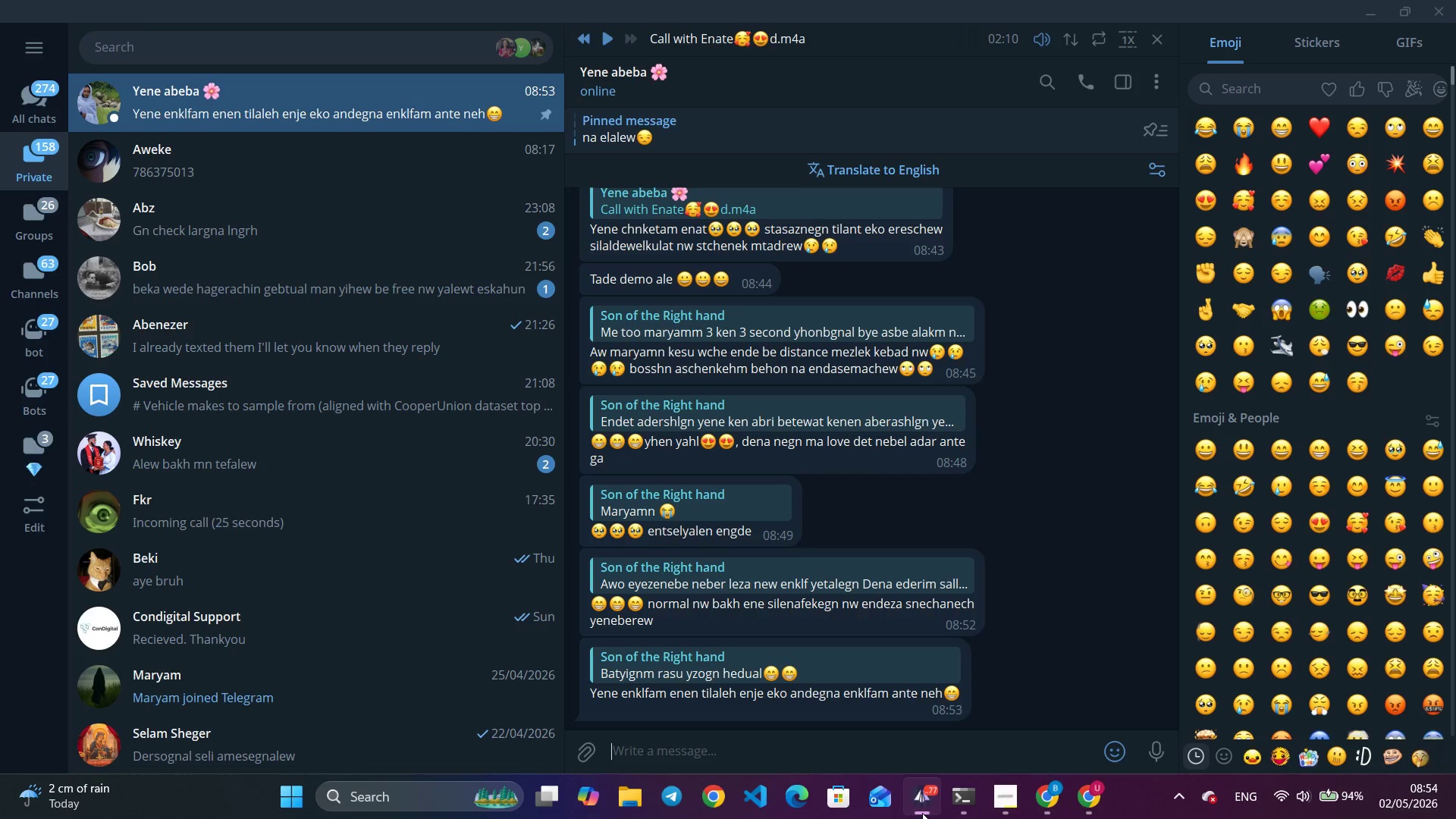 
left_click([922, 813])
 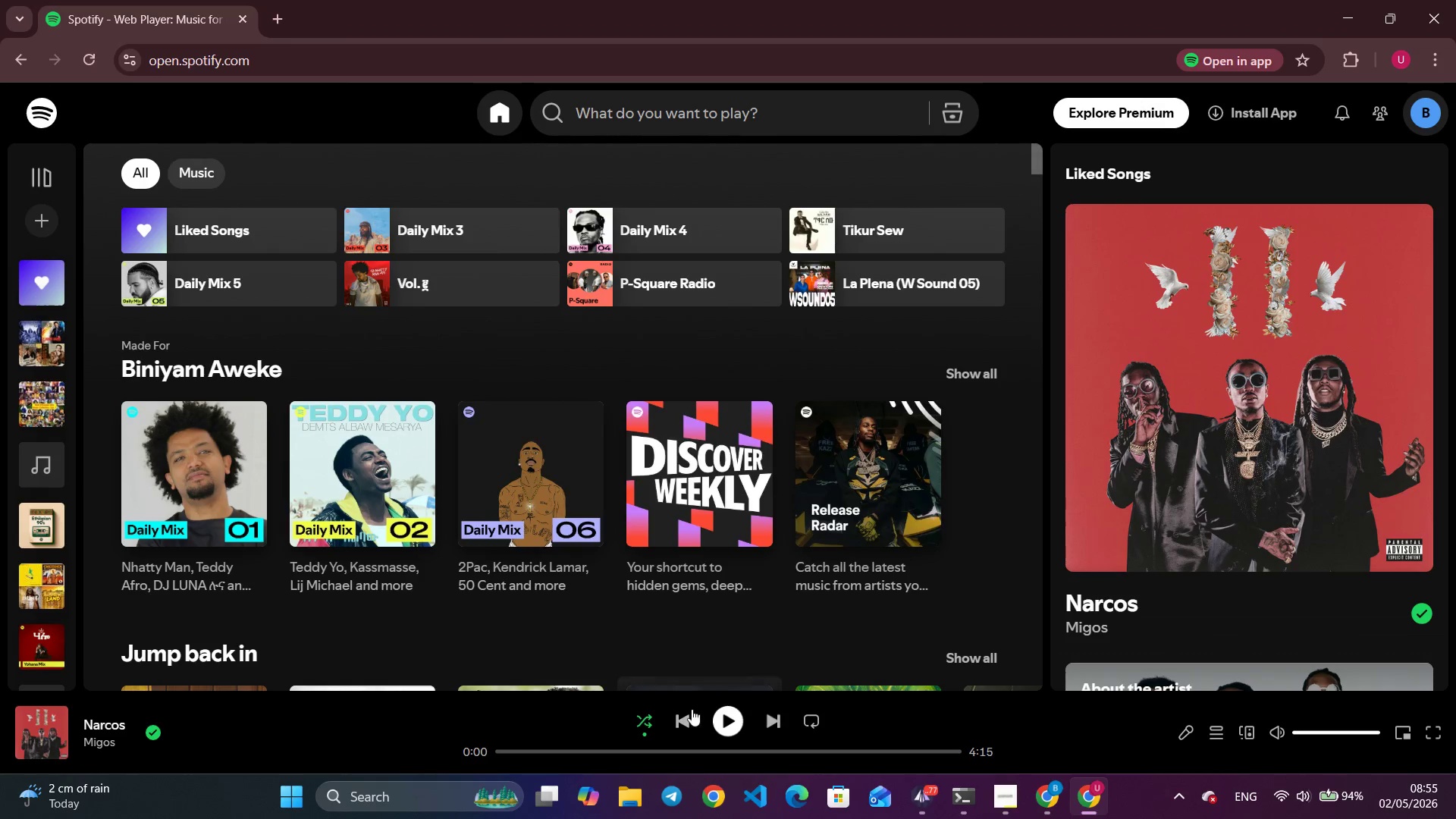 
left_click([717, 716])
 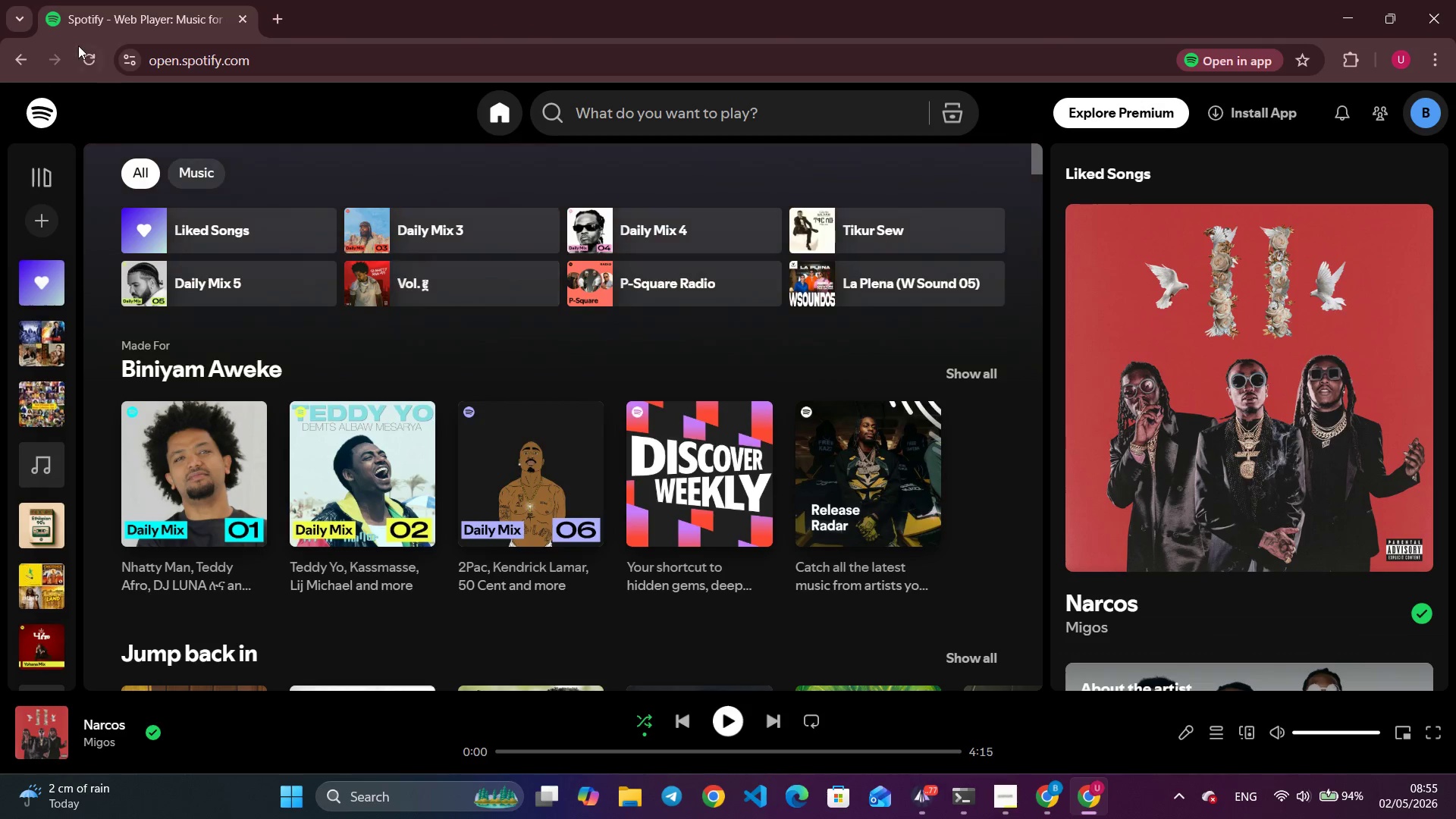 
left_click([82, 66])
 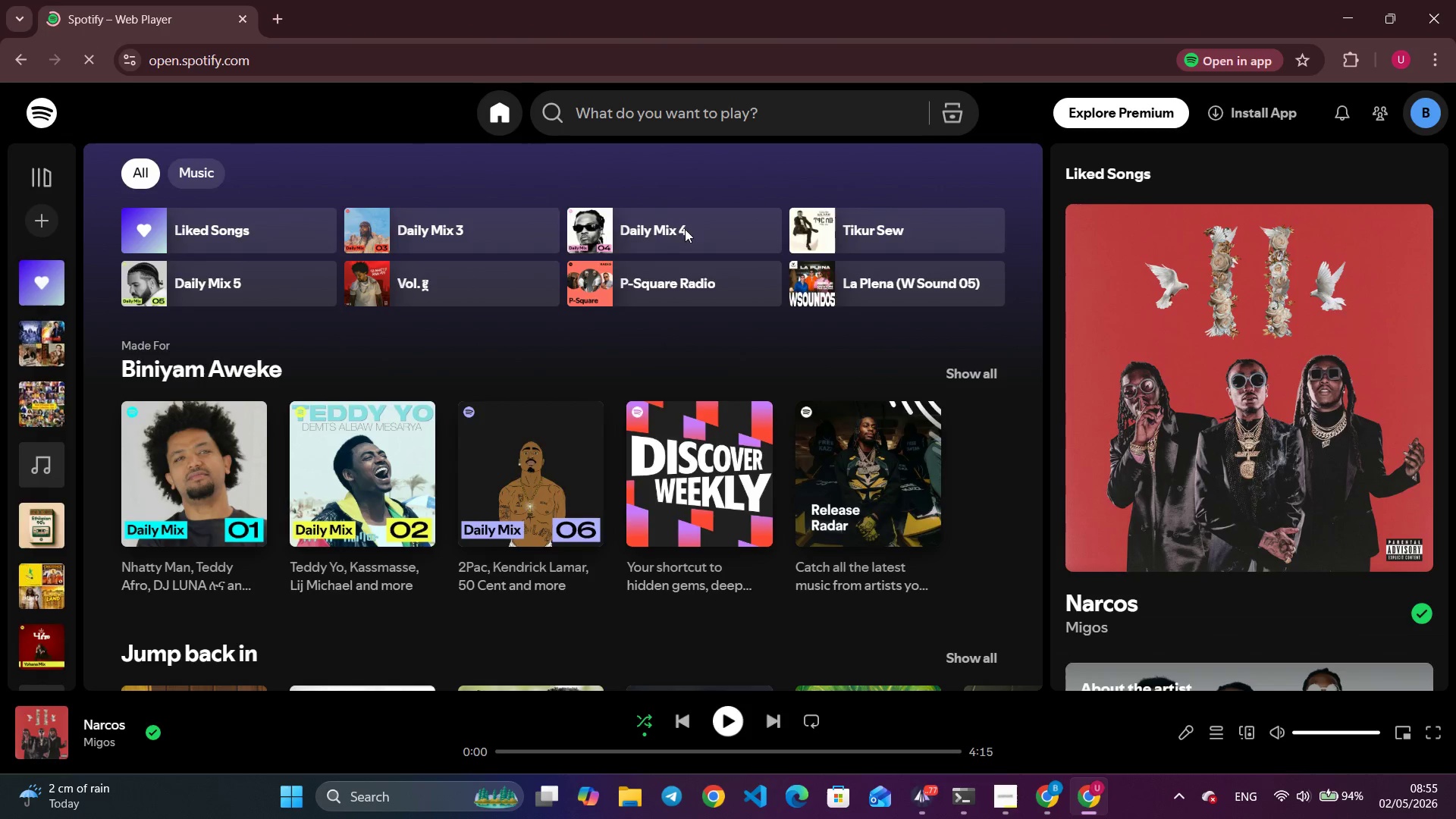 
mouse_move([656, 259])
 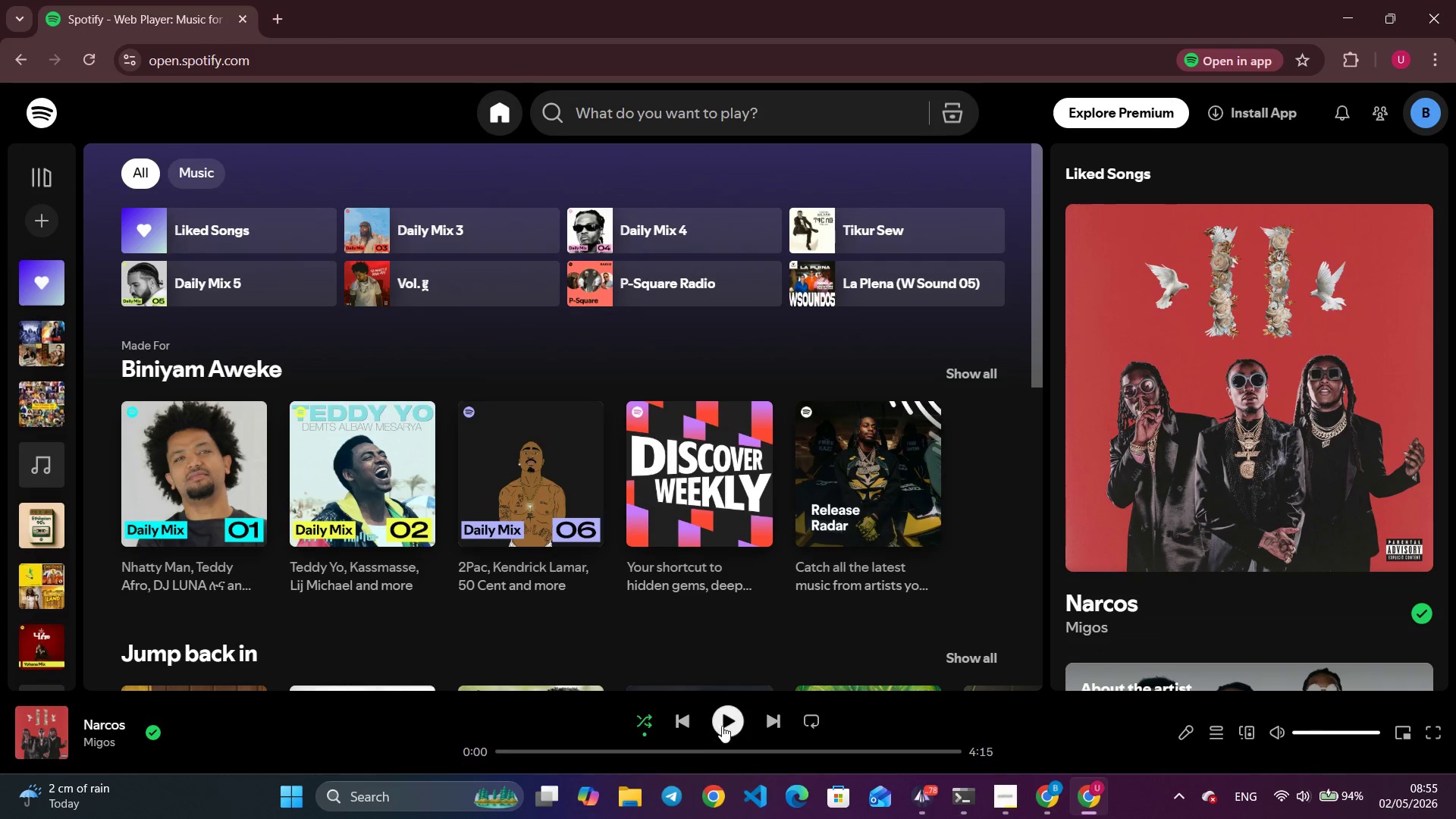 
left_click([725, 722])
 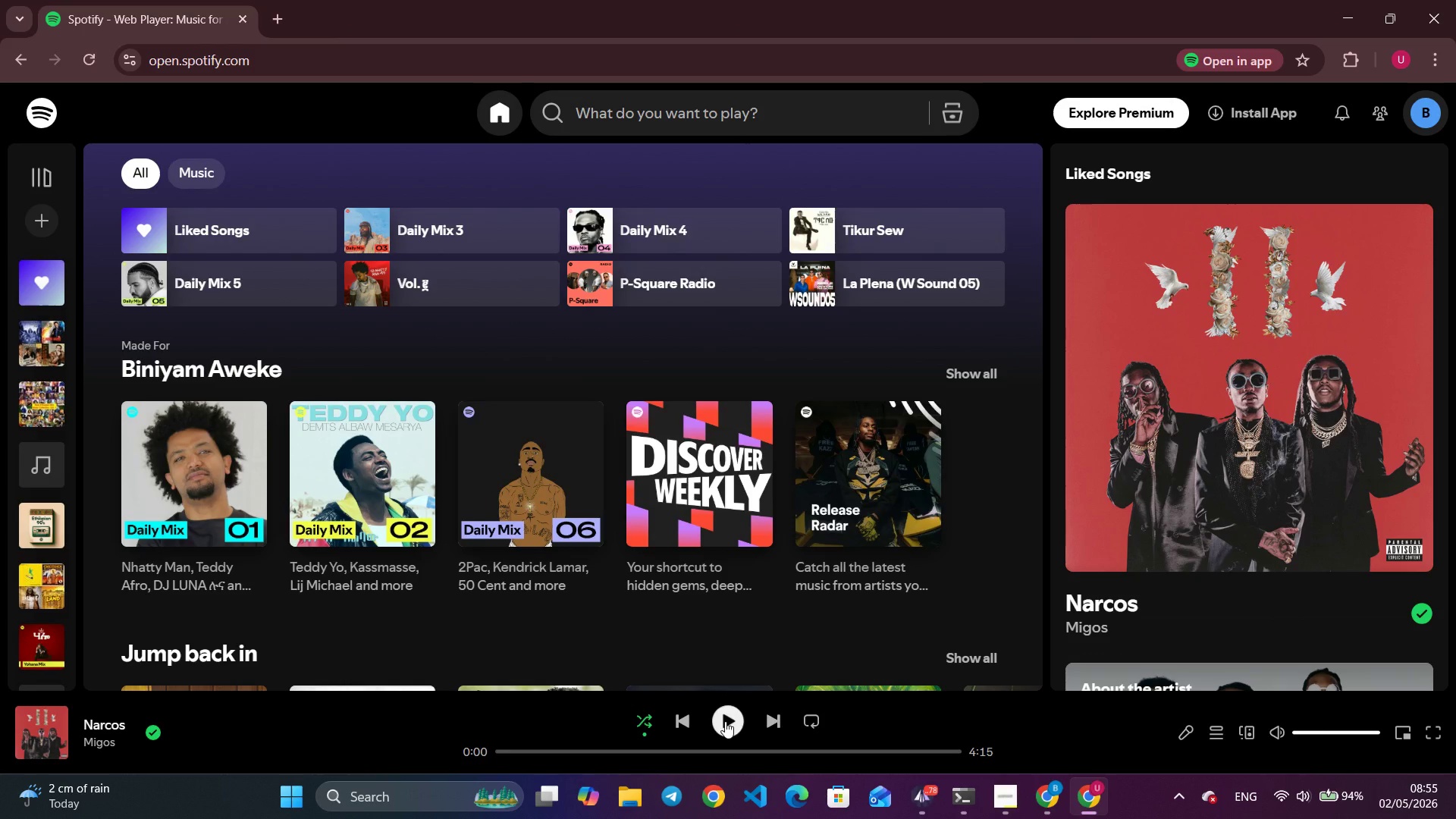 
wait(8.75)
 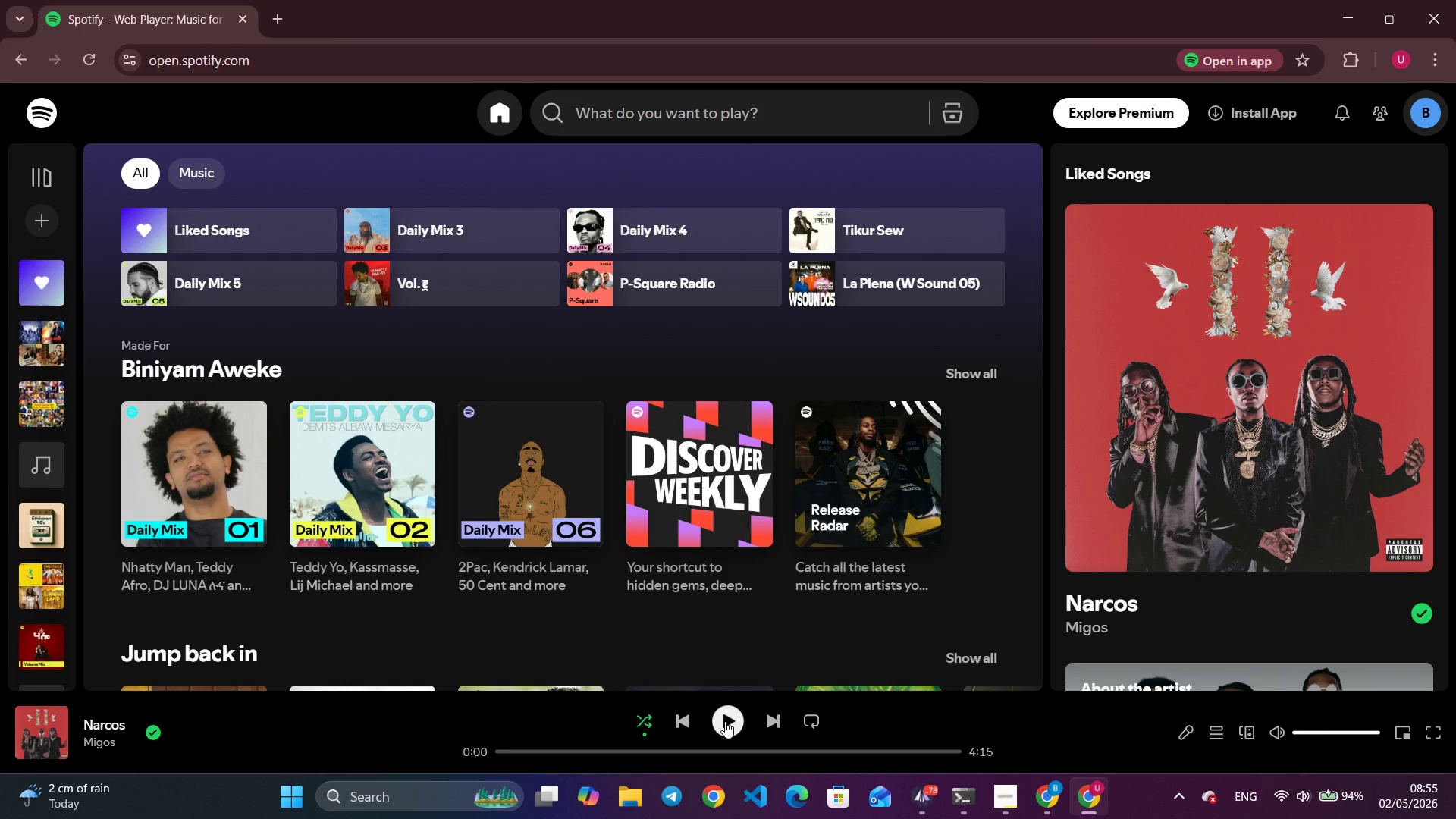 
left_click([655, 231])
 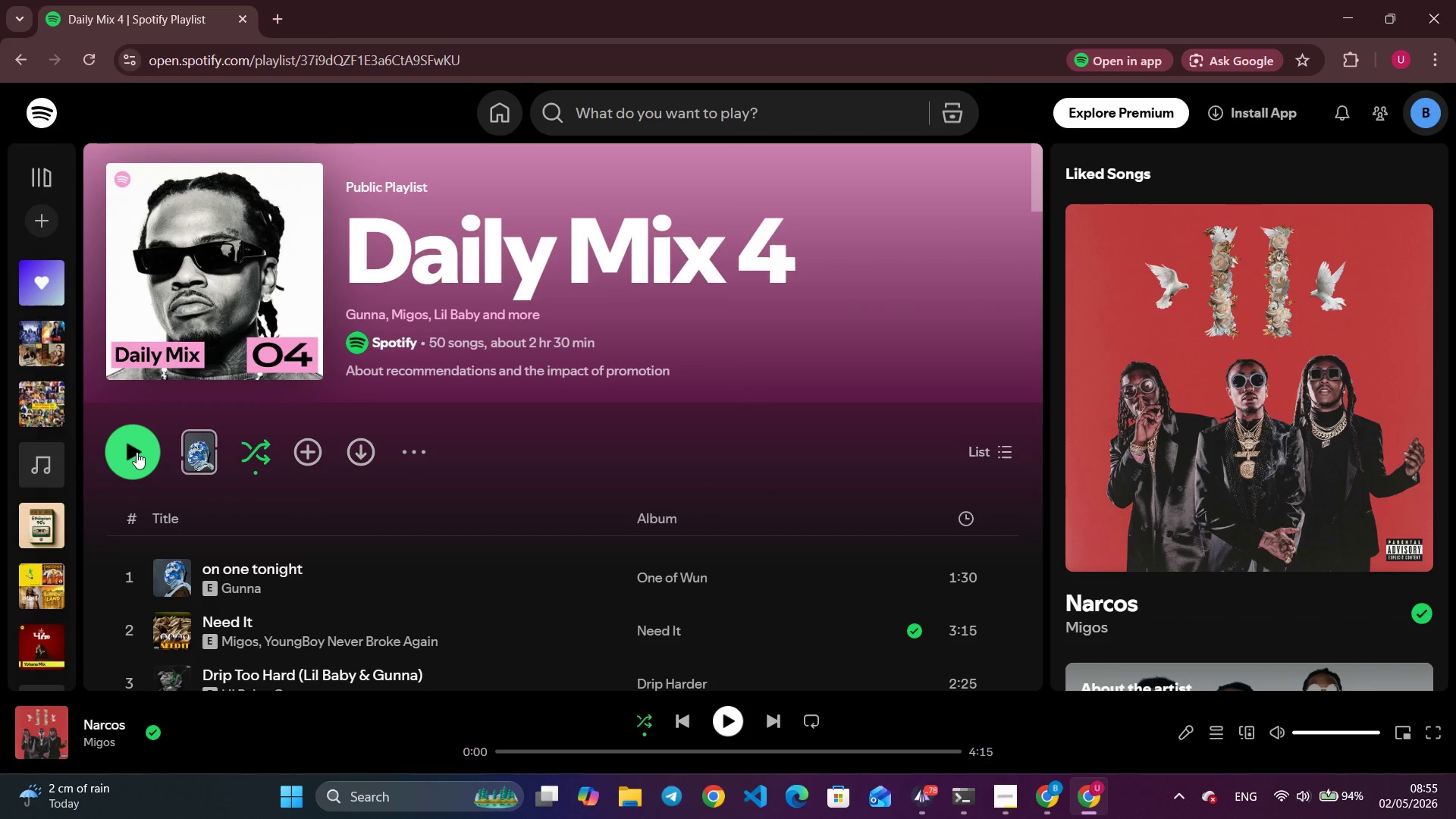 
left_click([136, 452])
 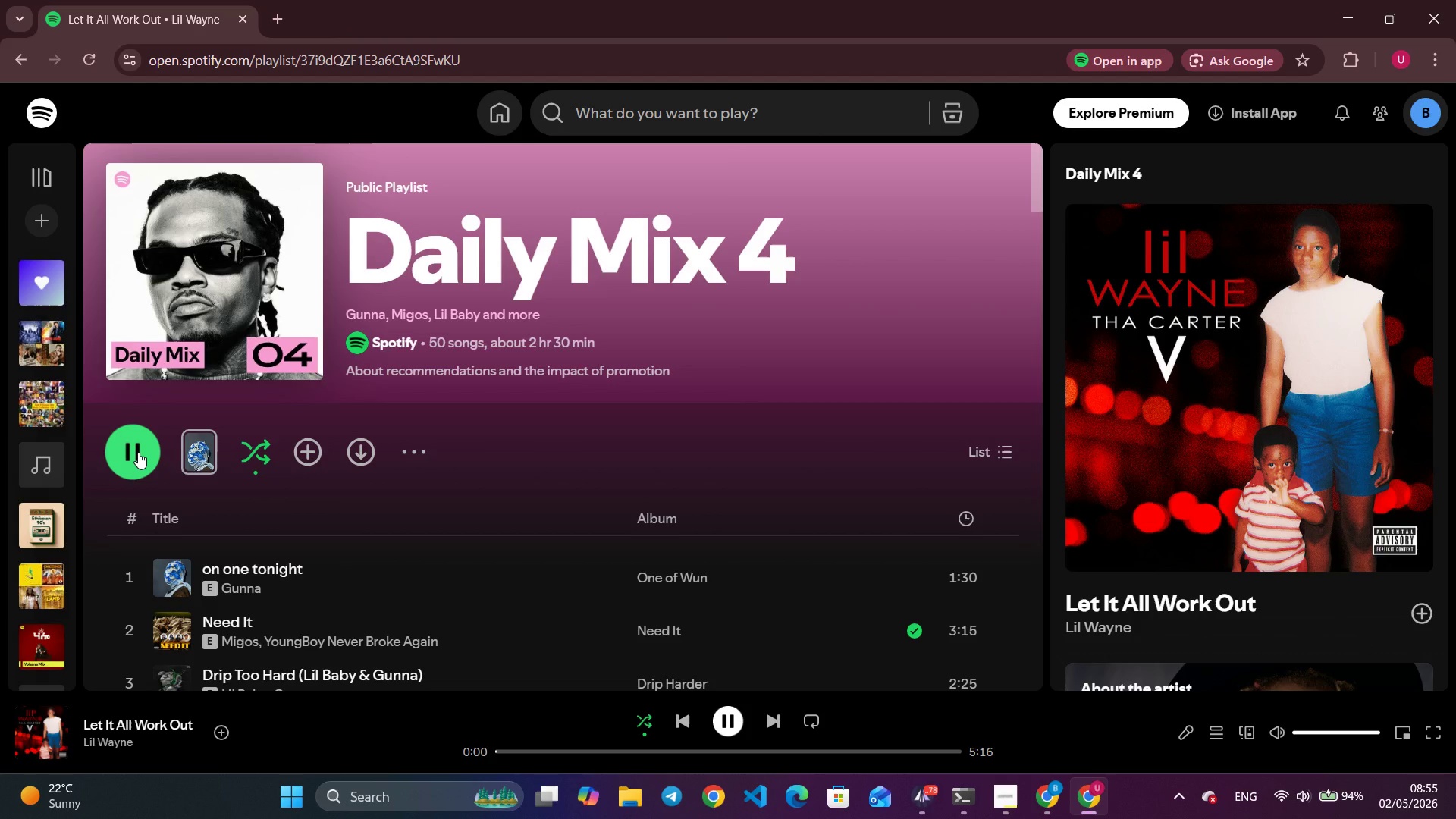 
wait(8.75)
 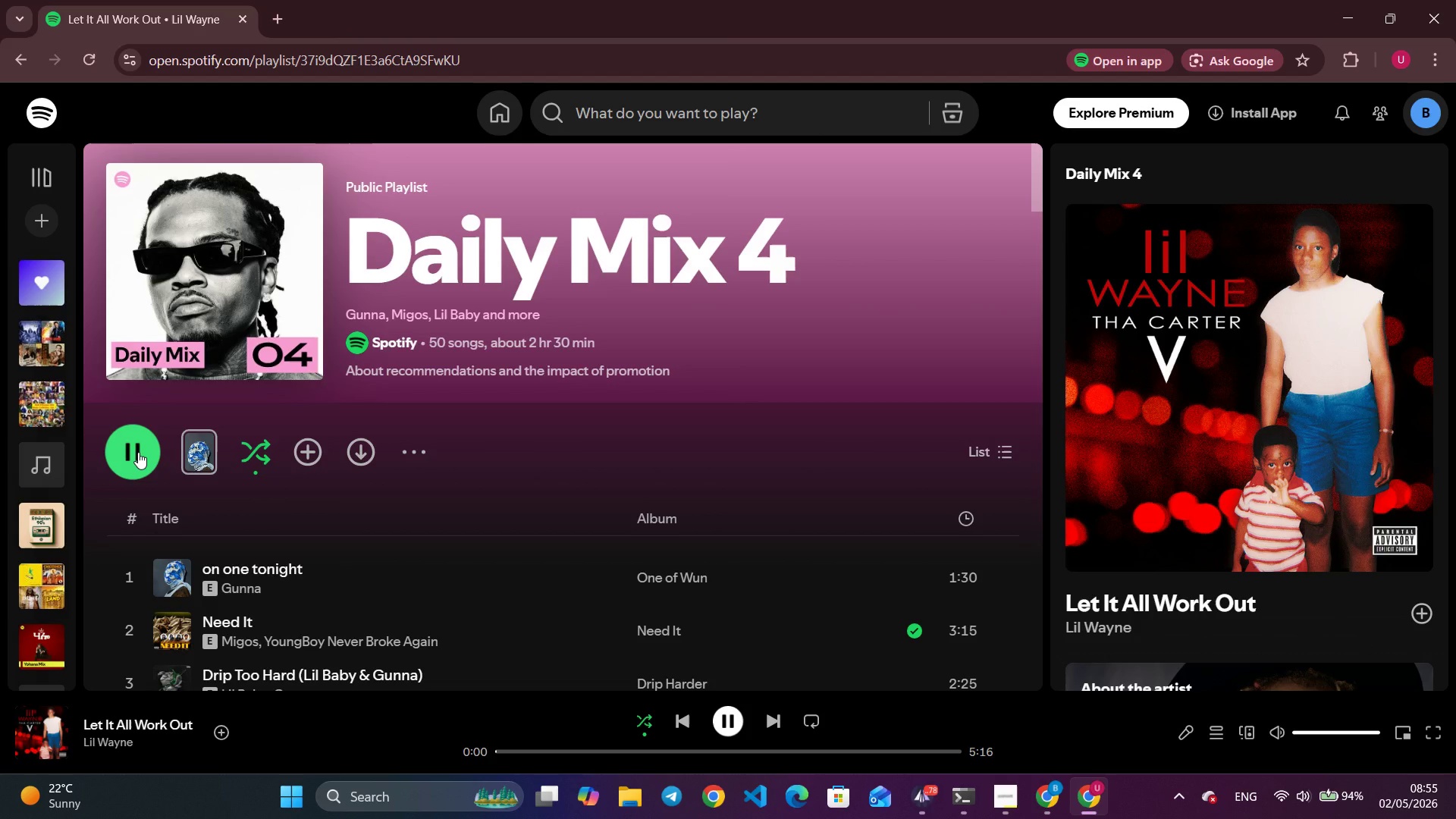 
left_click([1351, 11])
 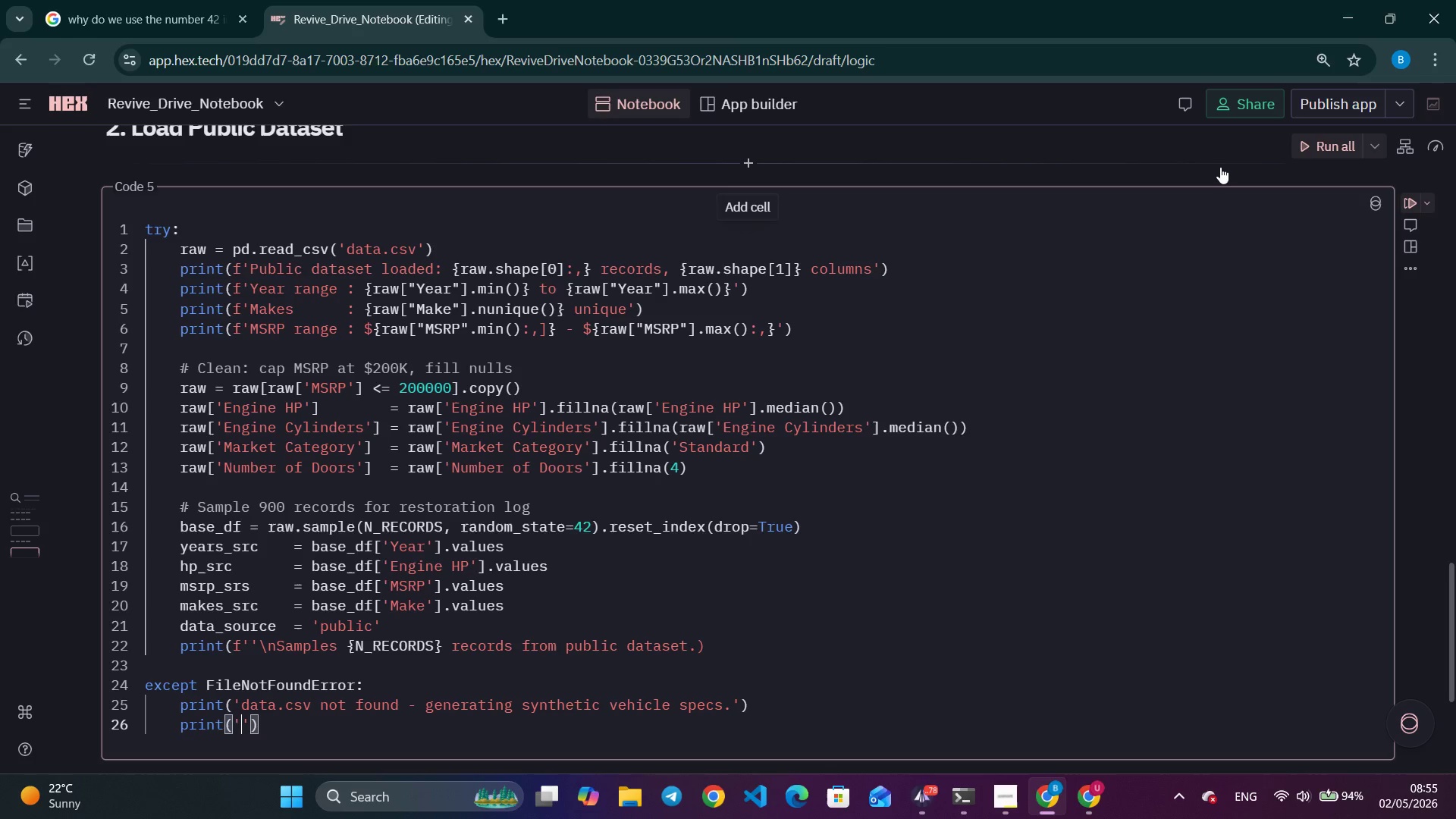 
wait(11.97)
 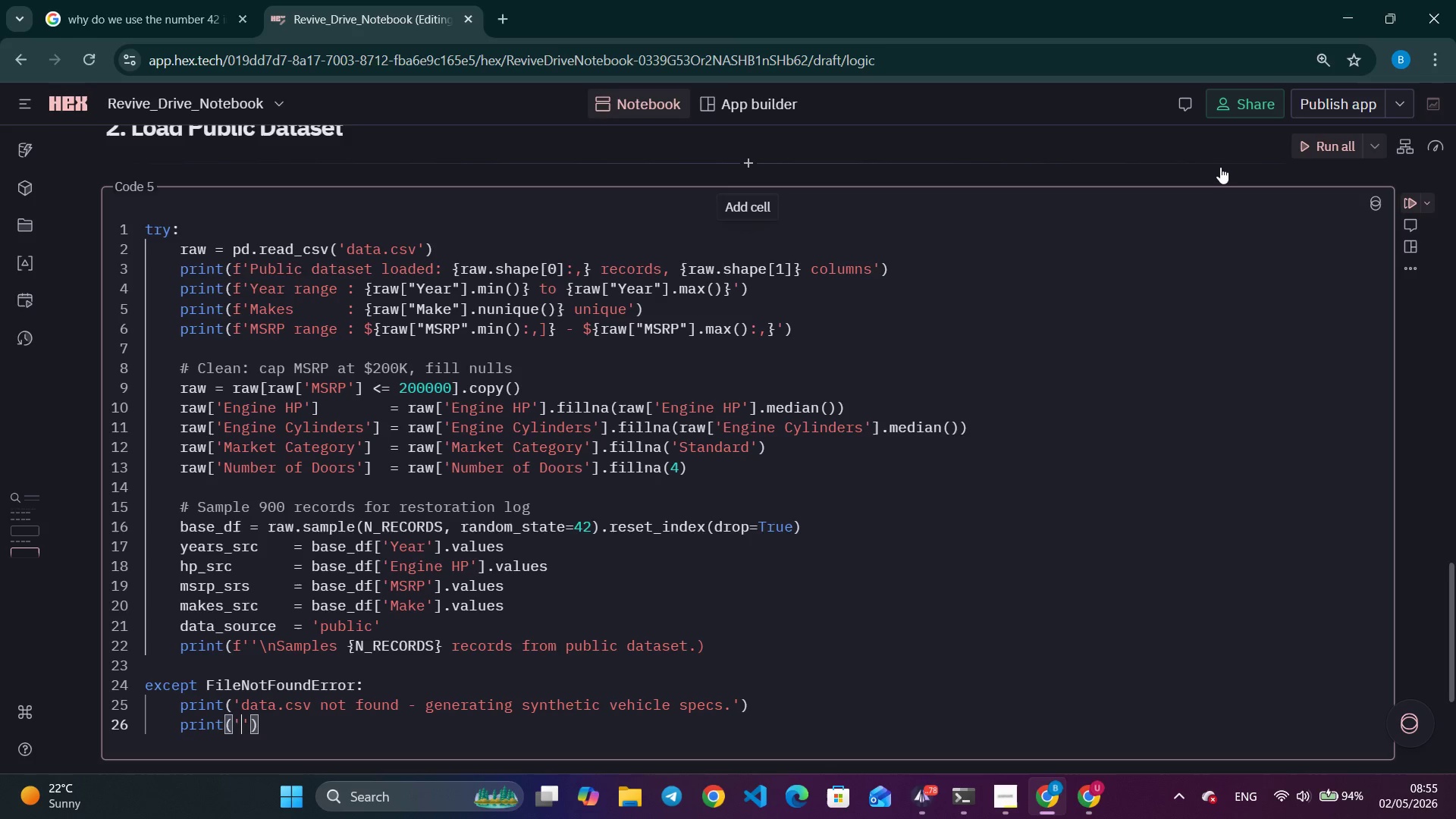 
left_click([999, 804])